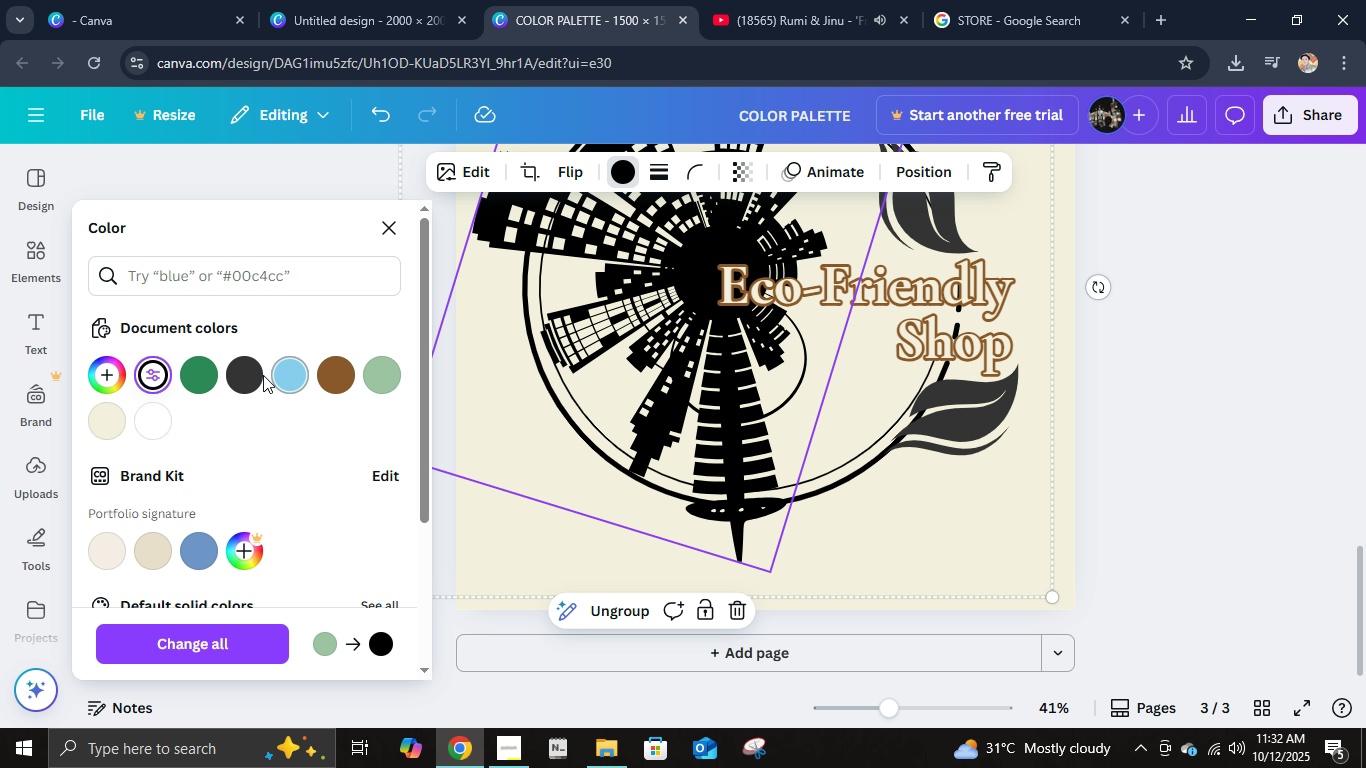 
left_click([255, 373])
 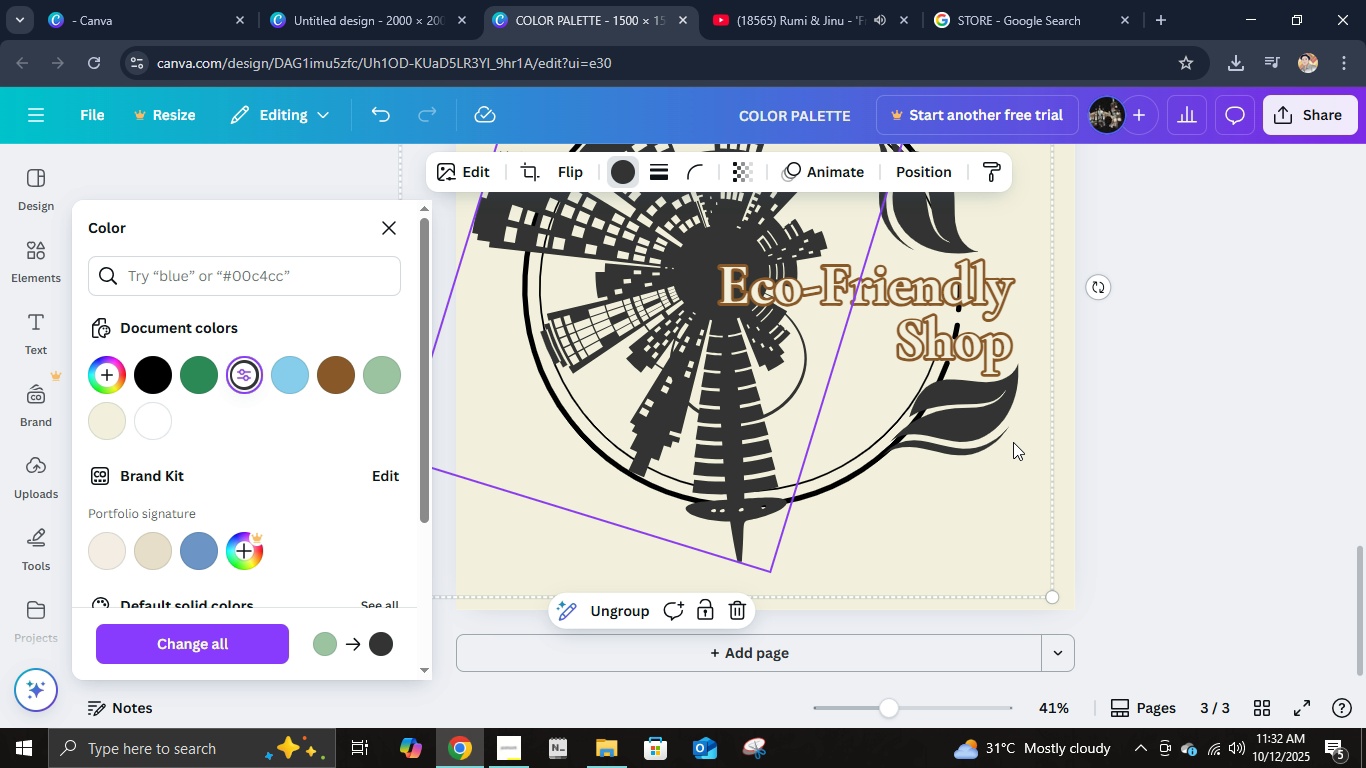 
scroll: coordinate [1013, 442], scroll_direction: up, amount: 2.0
 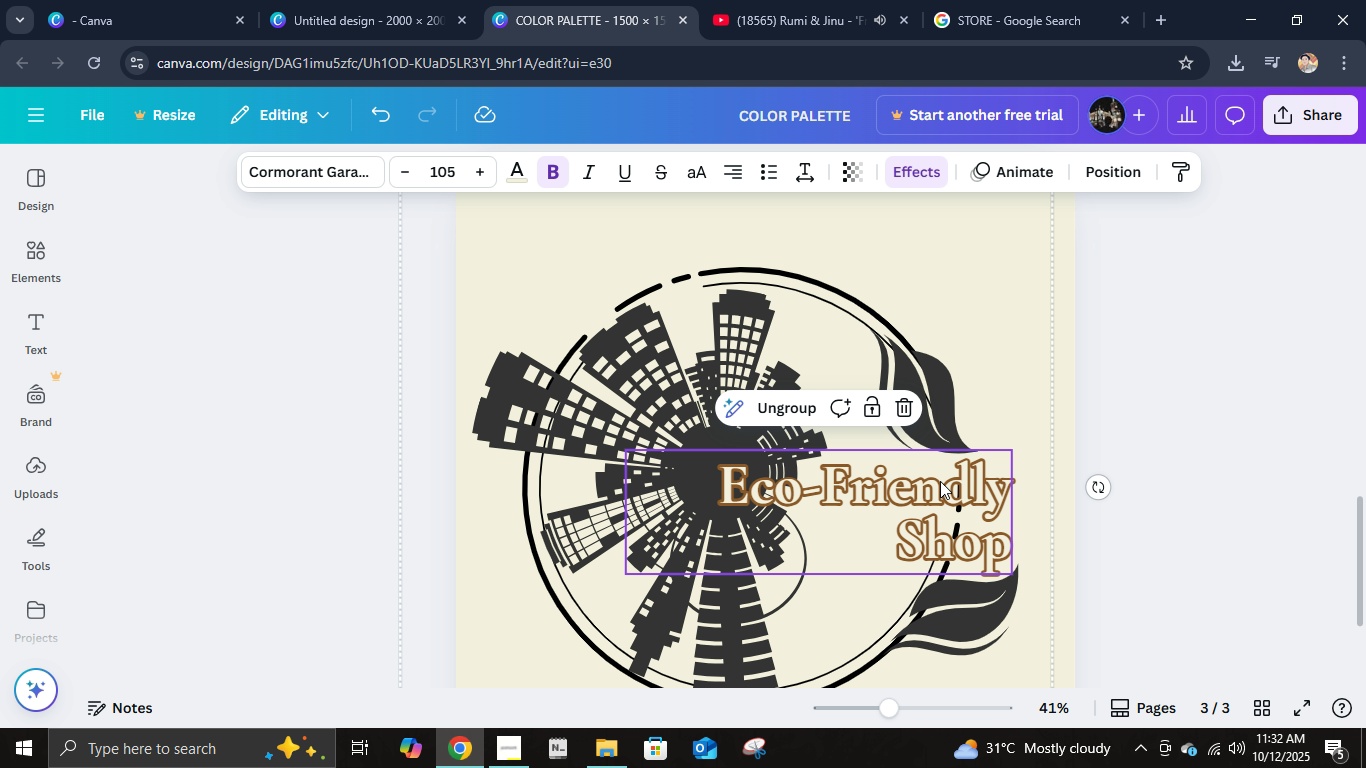 
left_click([940, 481])
 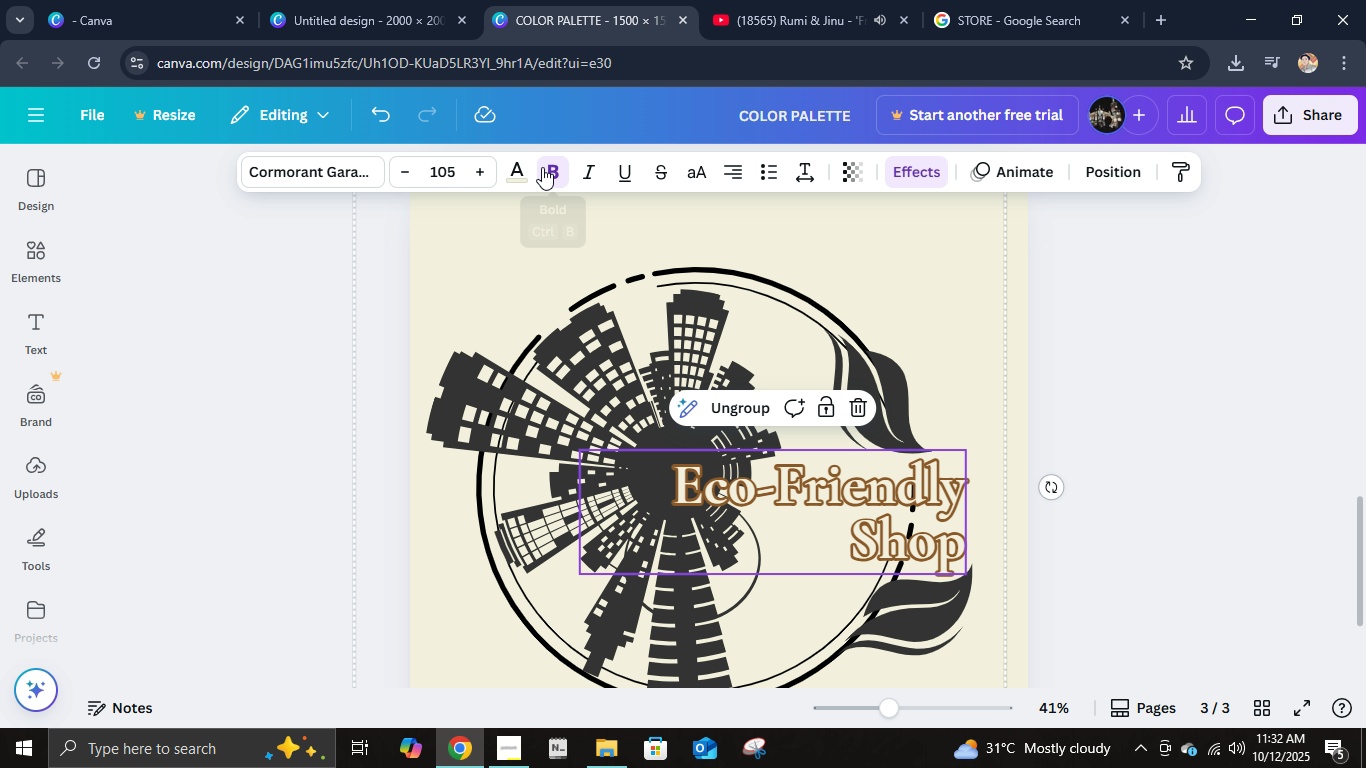 
left_click([526, 166])
 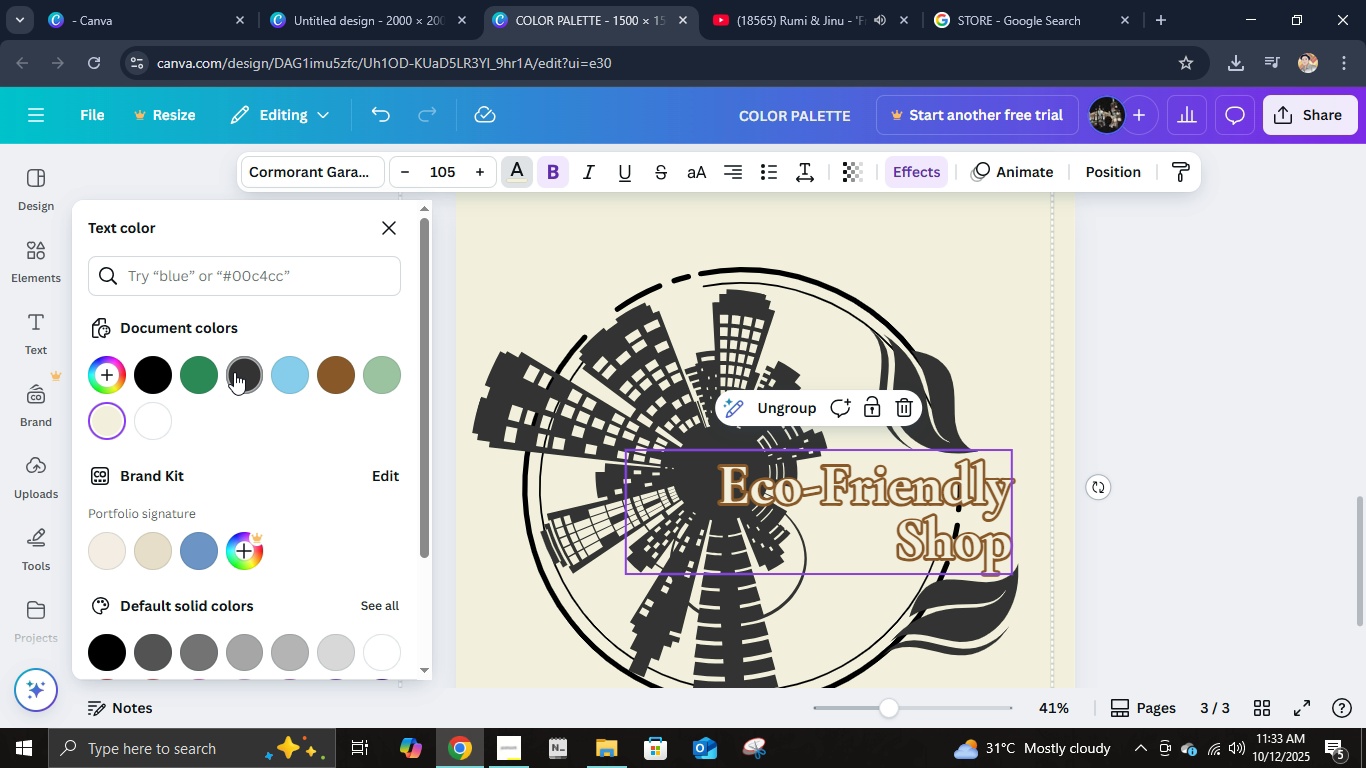 
left_click([234, 372])
 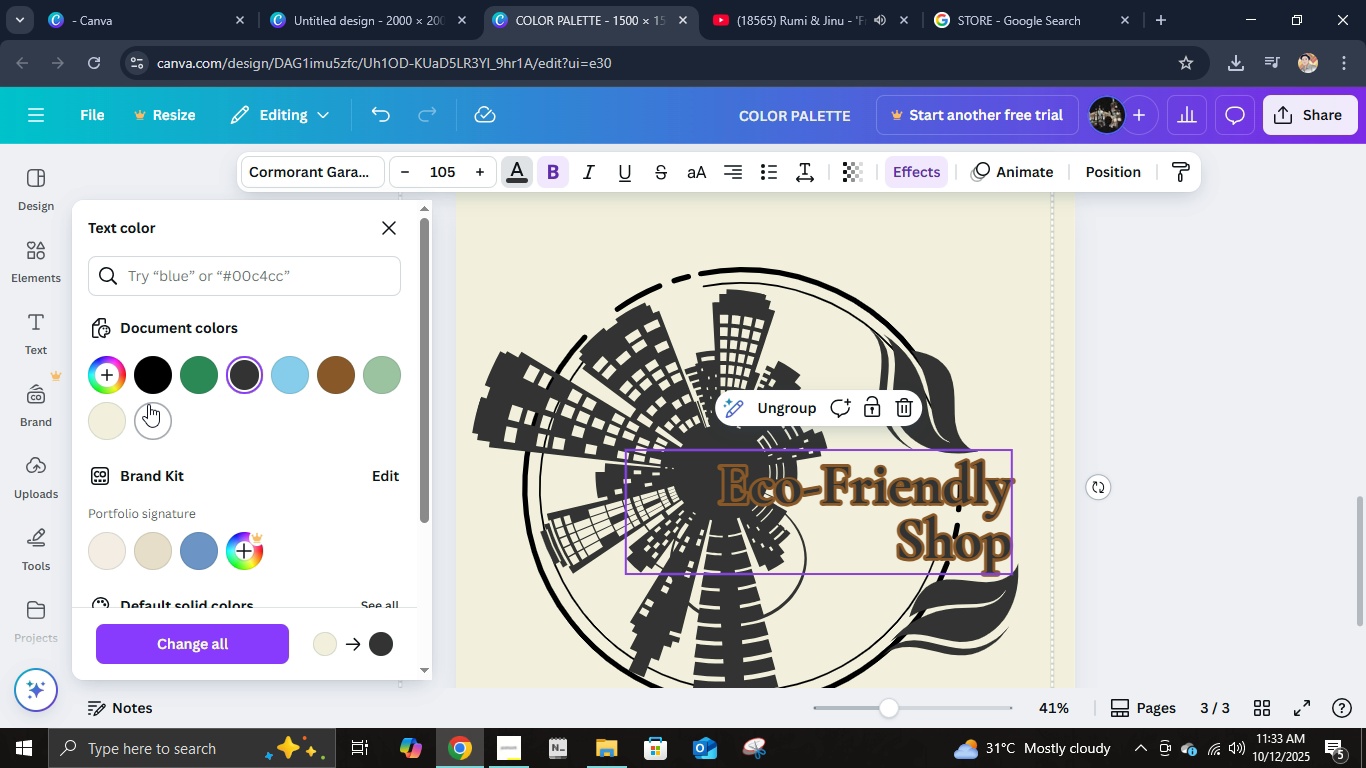 
left_click([160, 432])
 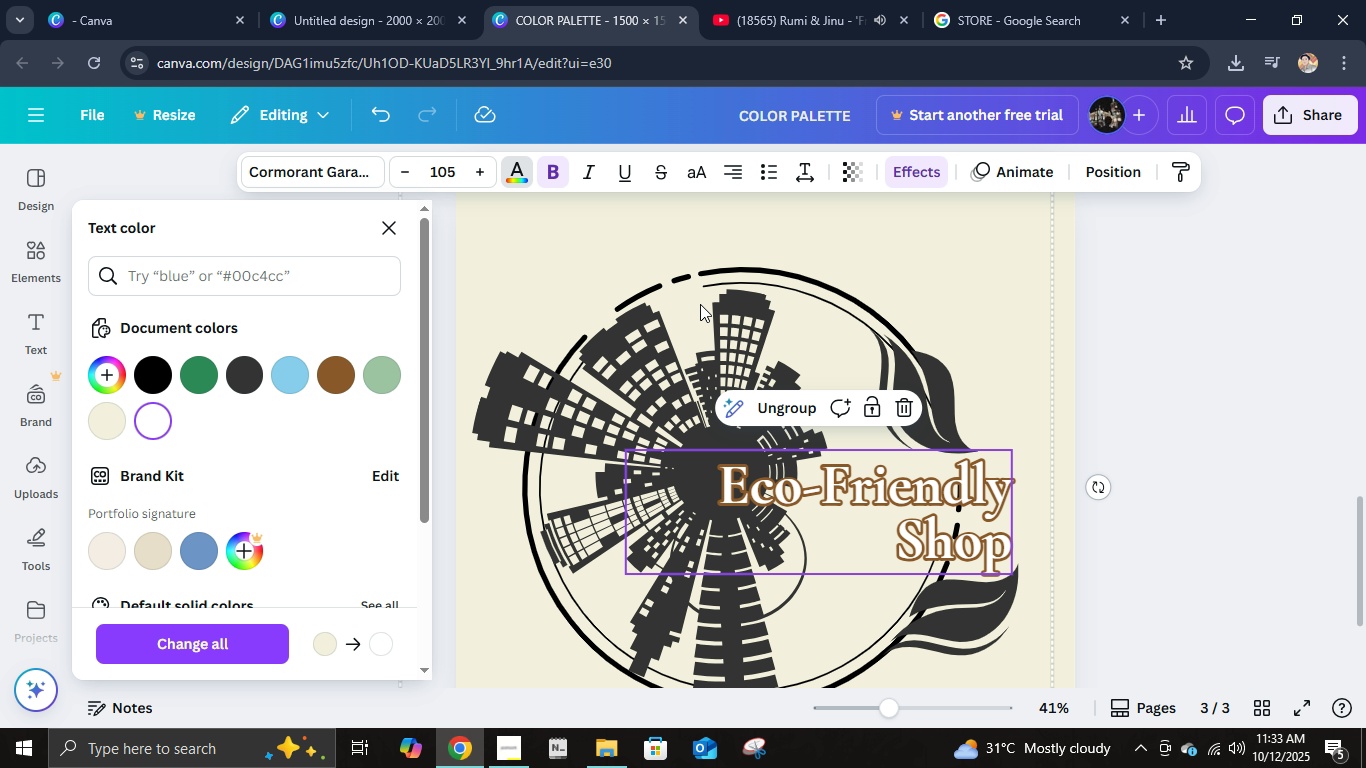 
left_click([924, 173])
 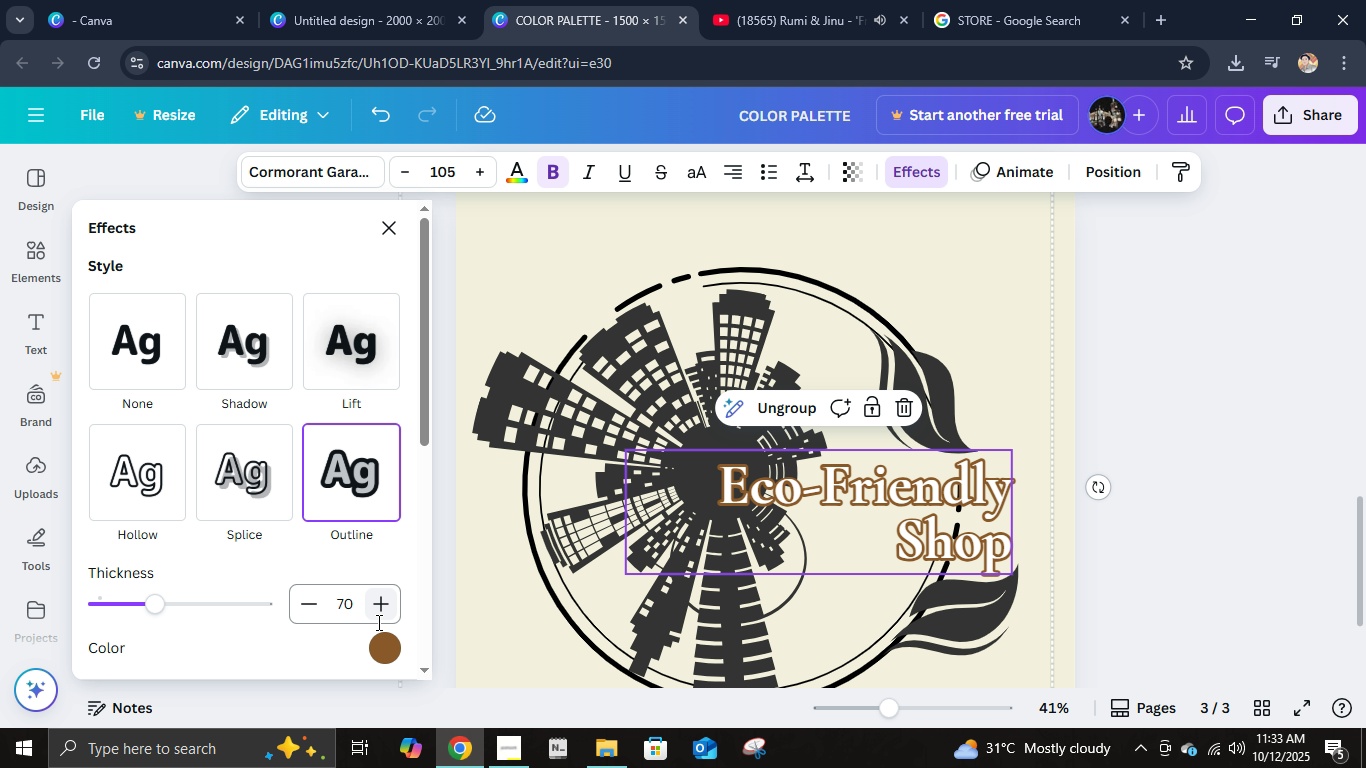 
left_click([391, 643])
 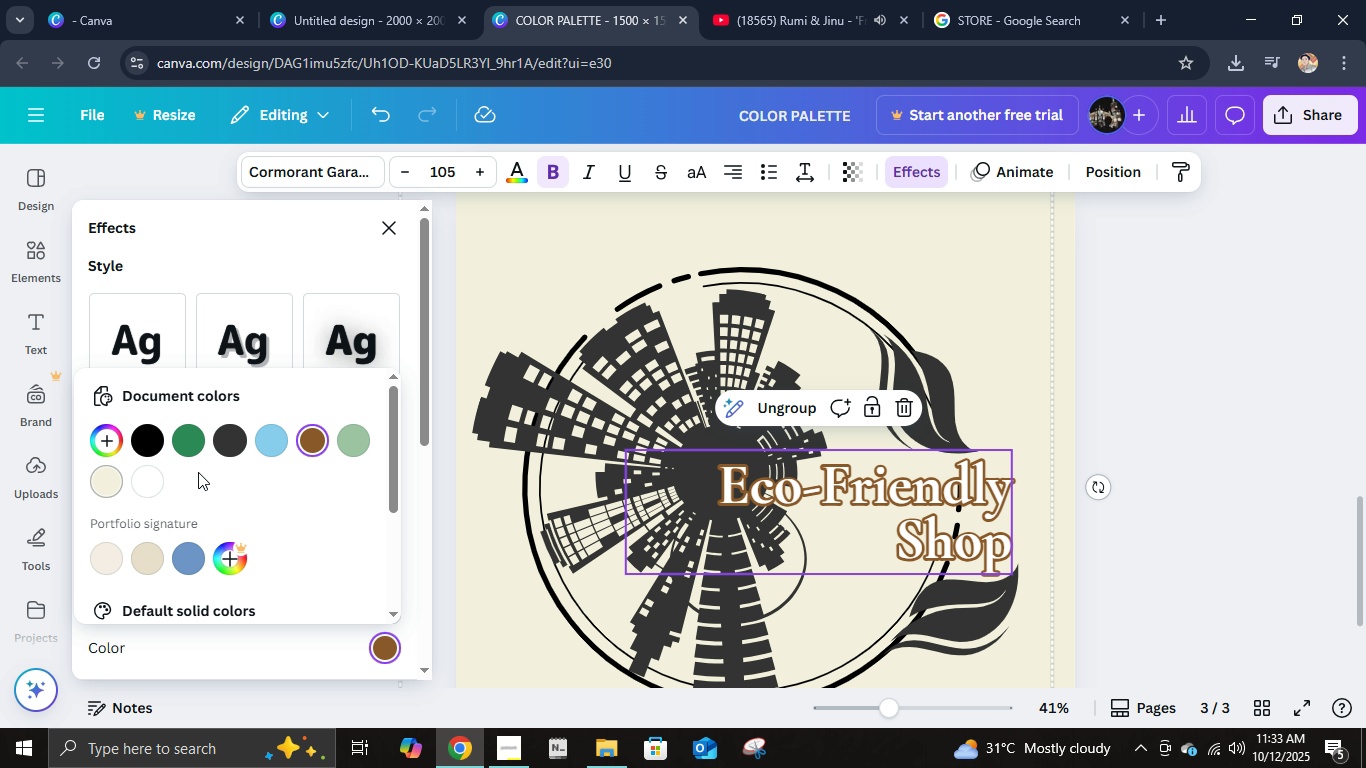 
left_click([226, 455])
 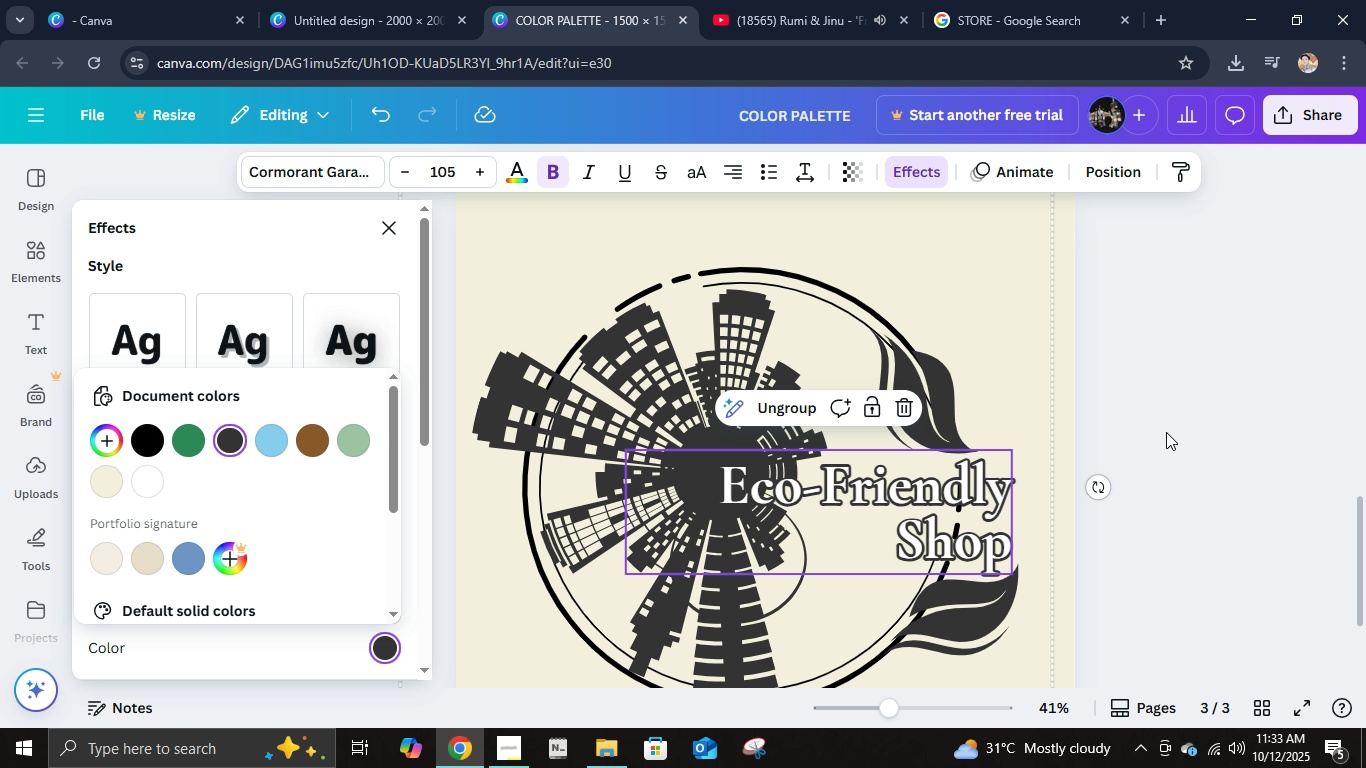 
left_click([144, 476])
 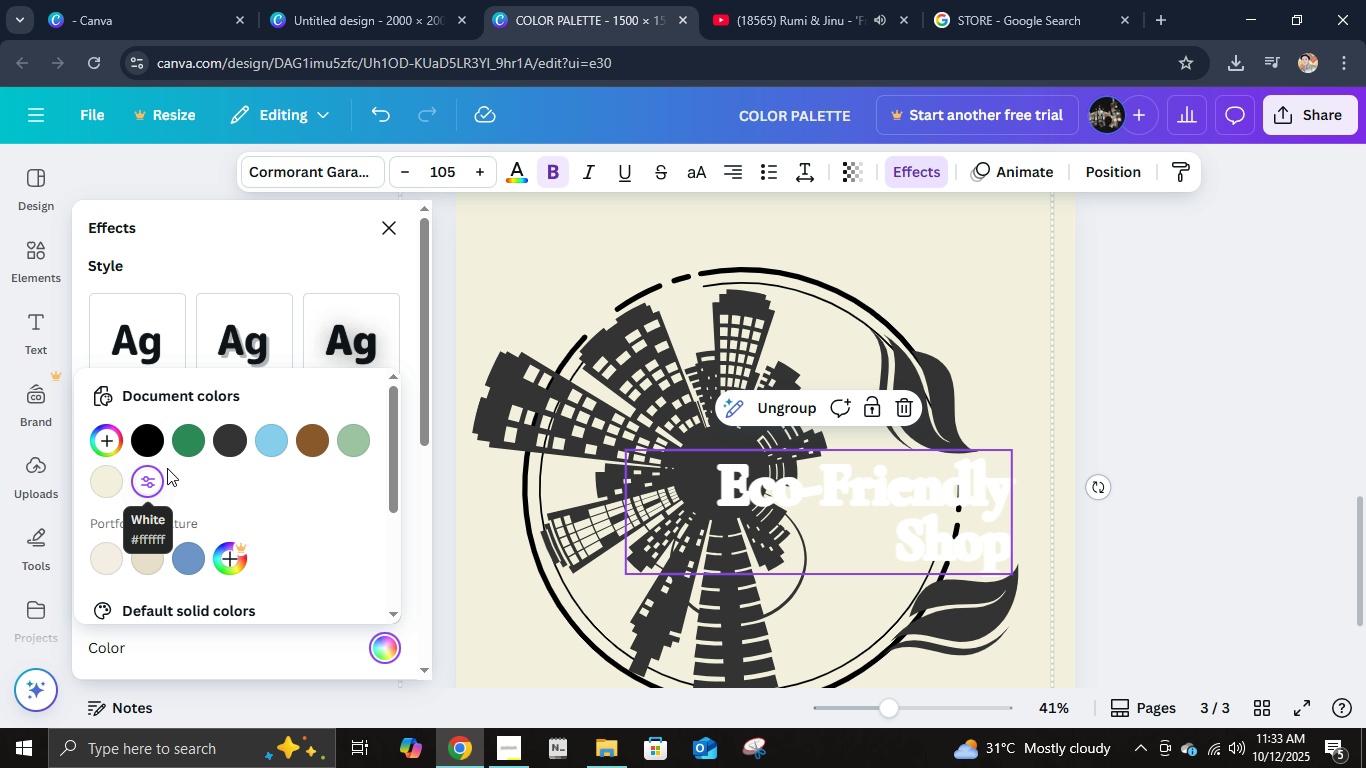 
left_click([155, 447])
 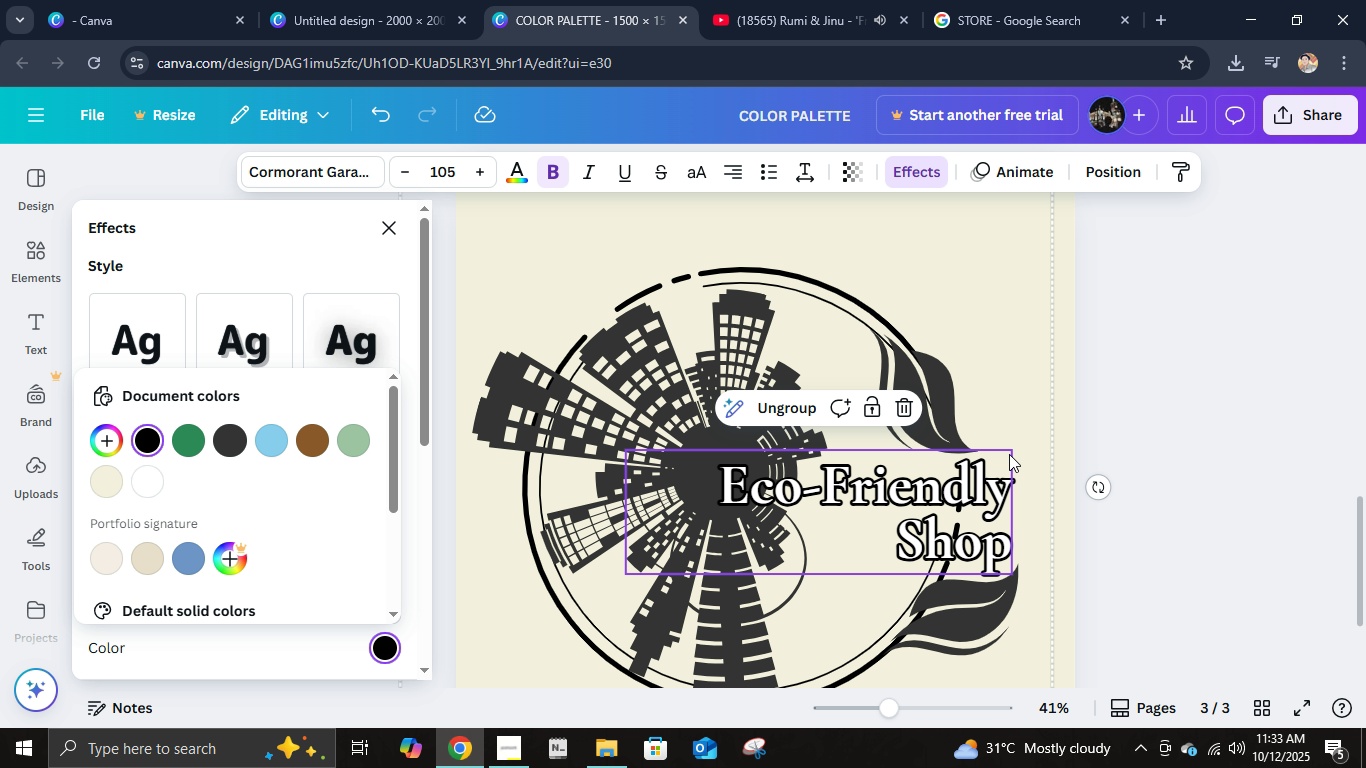 
left_click([1121, 424])
 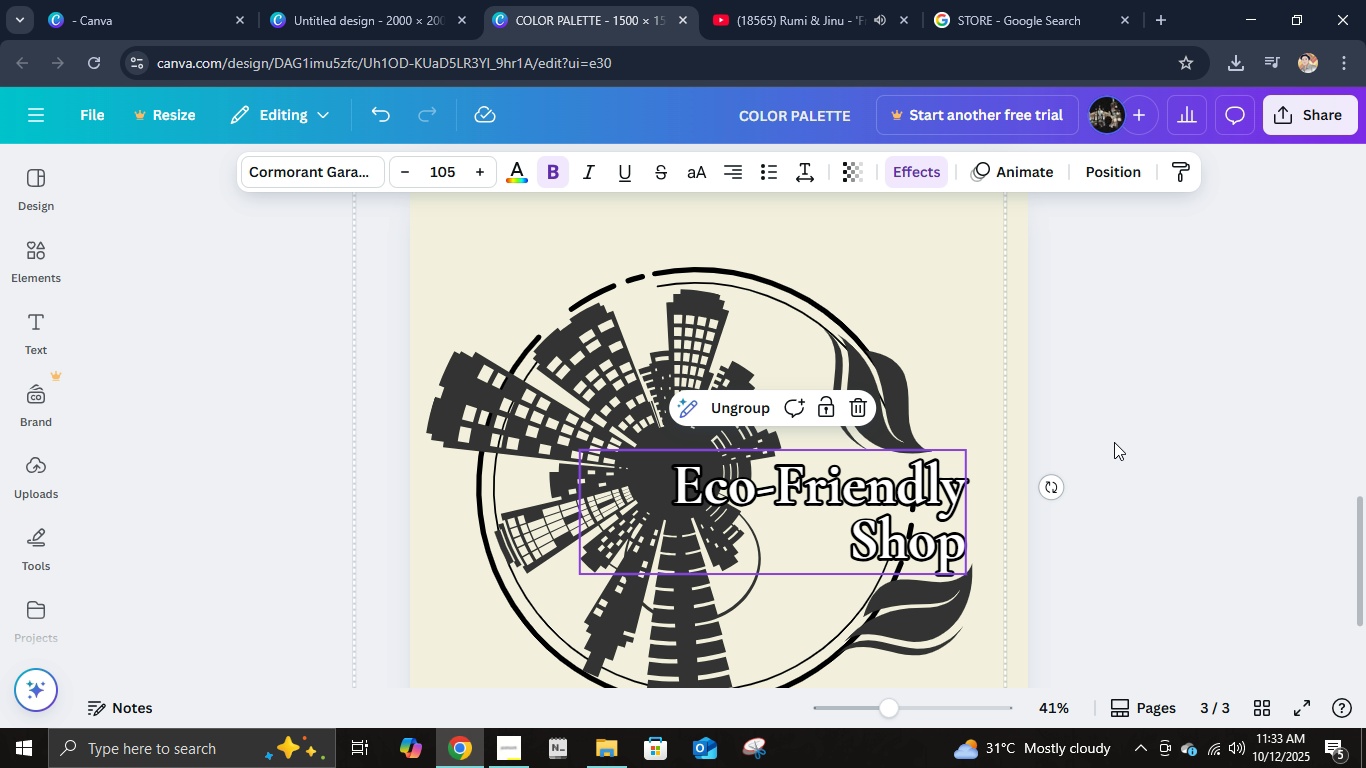 
left_click([1115, 442])
 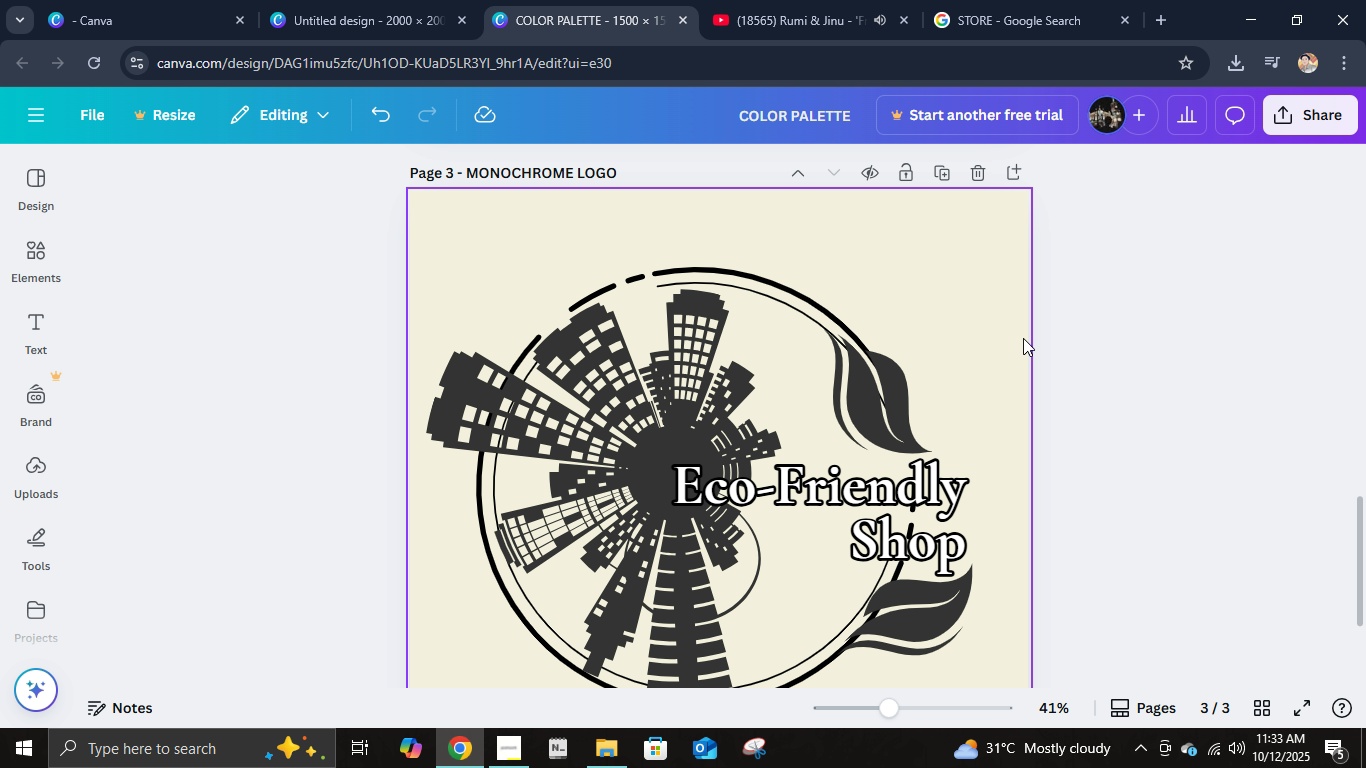 
left_click([1010, 328])
 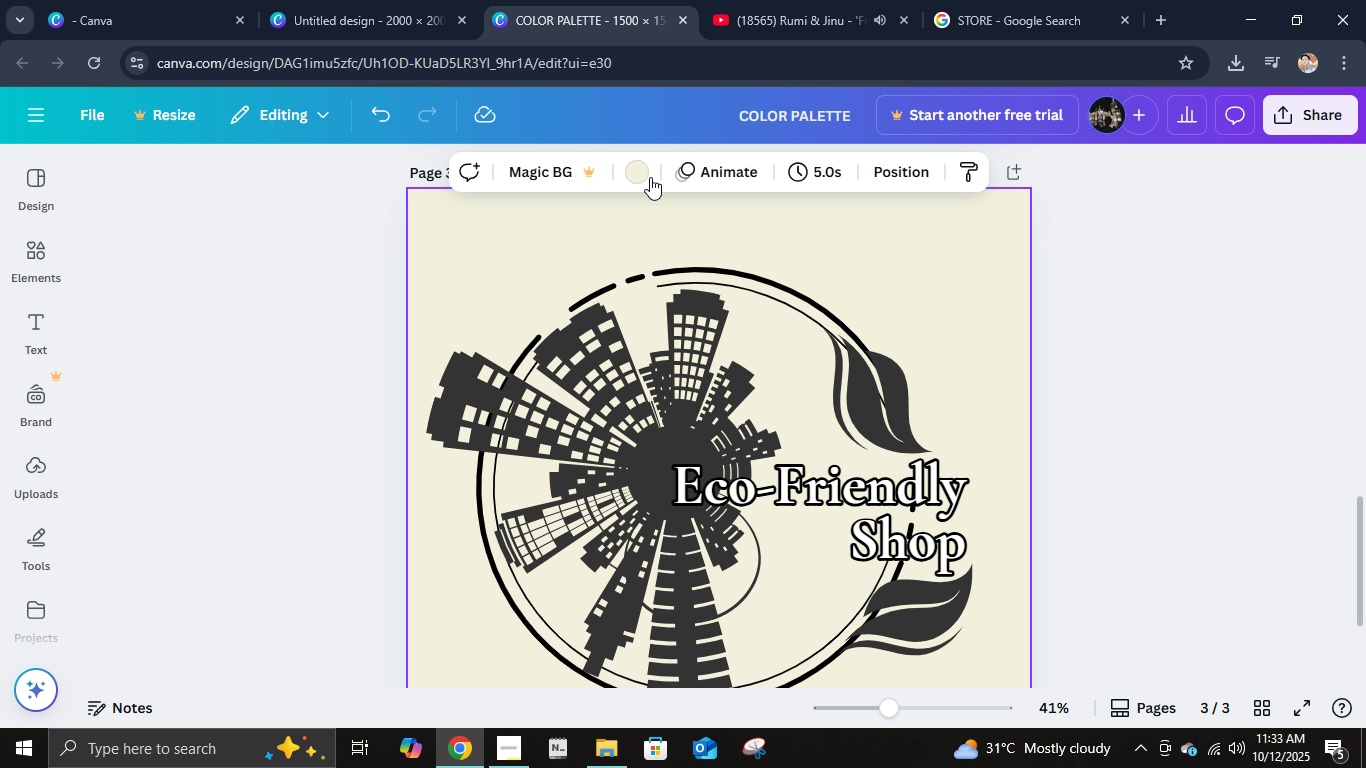 
left_click([648, 176])
 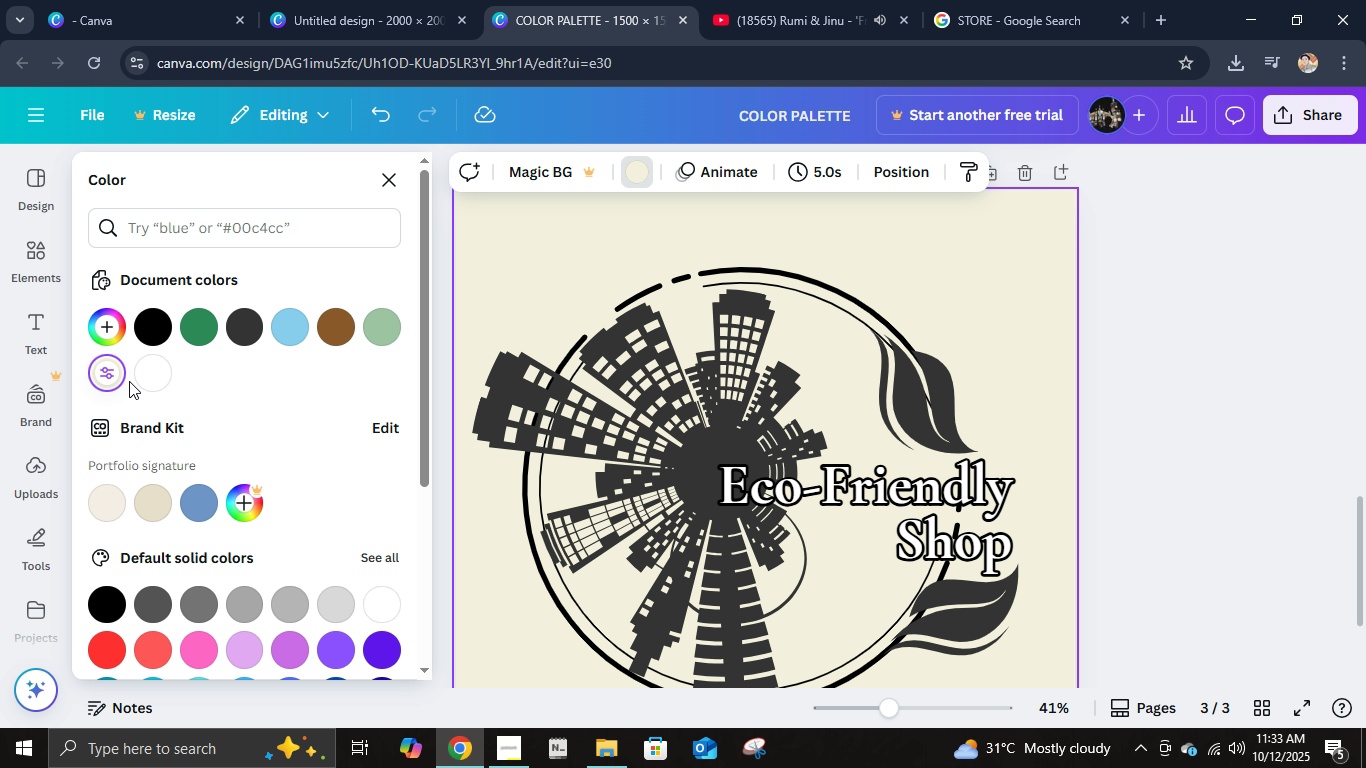 
left_click([143, 379])
 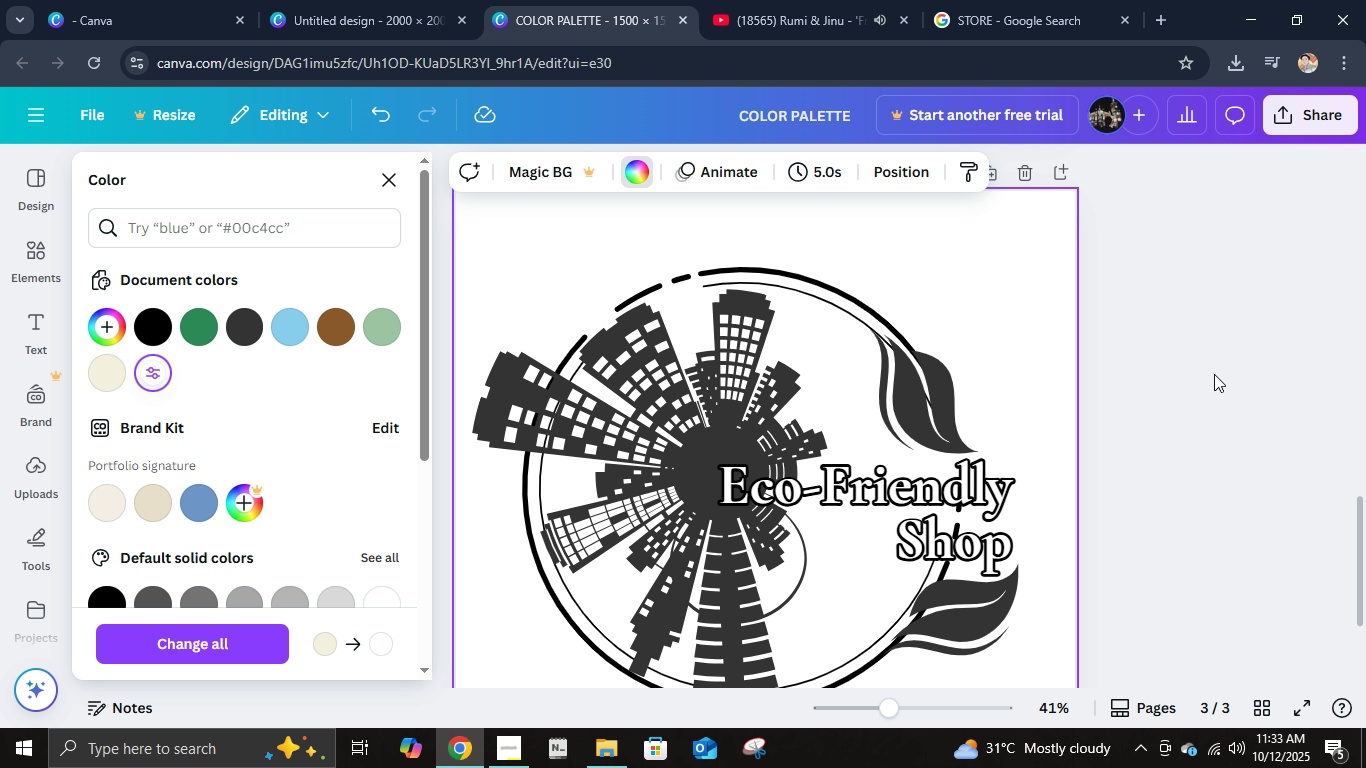 
left_click([1214, 374])
 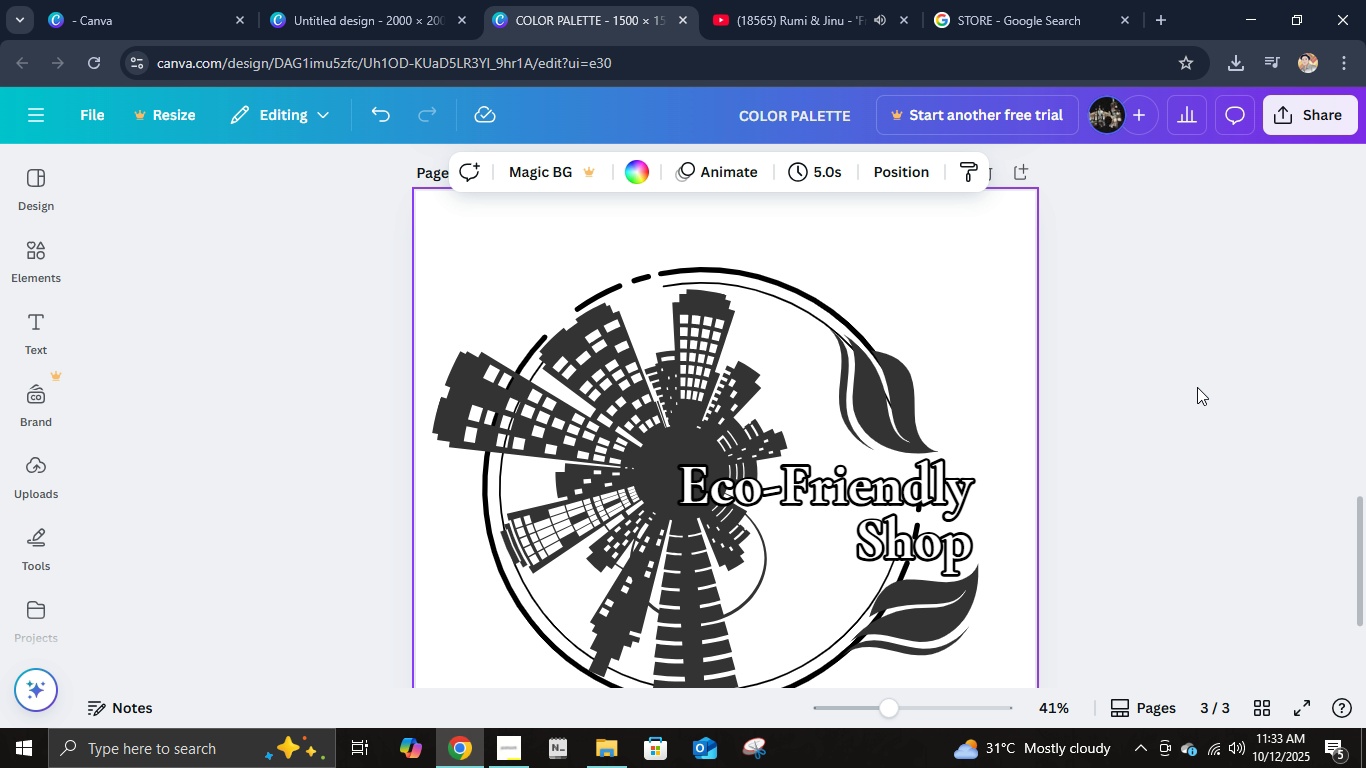 
scroll: coordinate [1197, 387], scroll_direction: down, amount: 2.0
 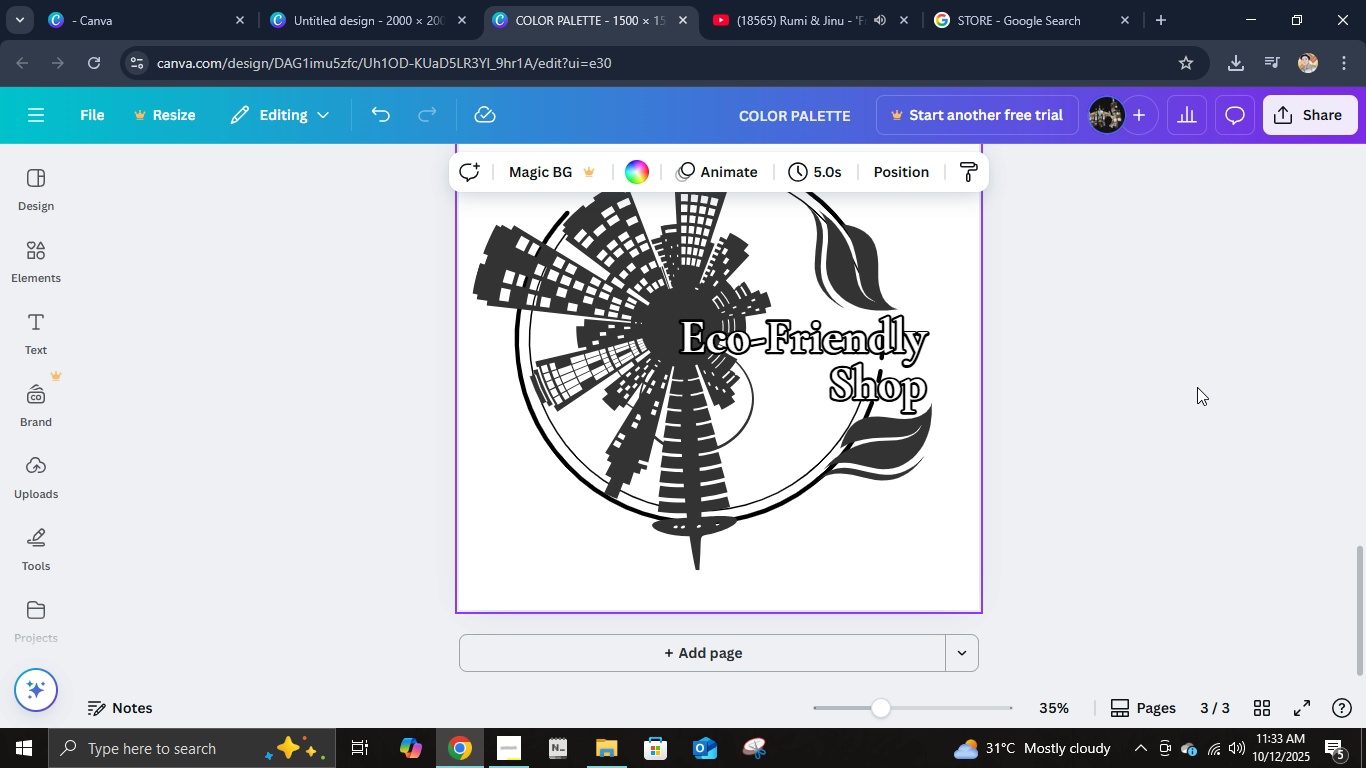 
hold_key(key=ControlLeft, duration=0.55)
 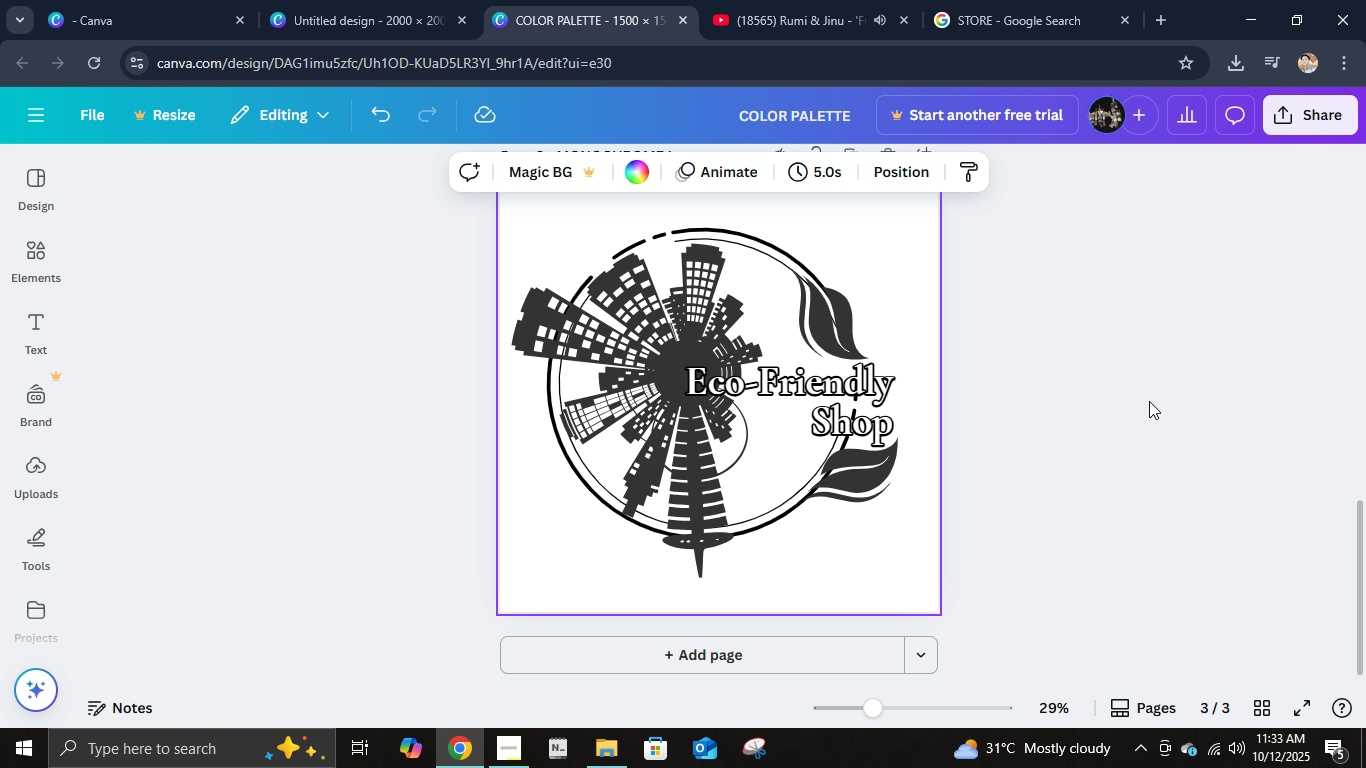 
scroll: coordinate [1149, 401], scroll_direction: up, amount: 2.0
 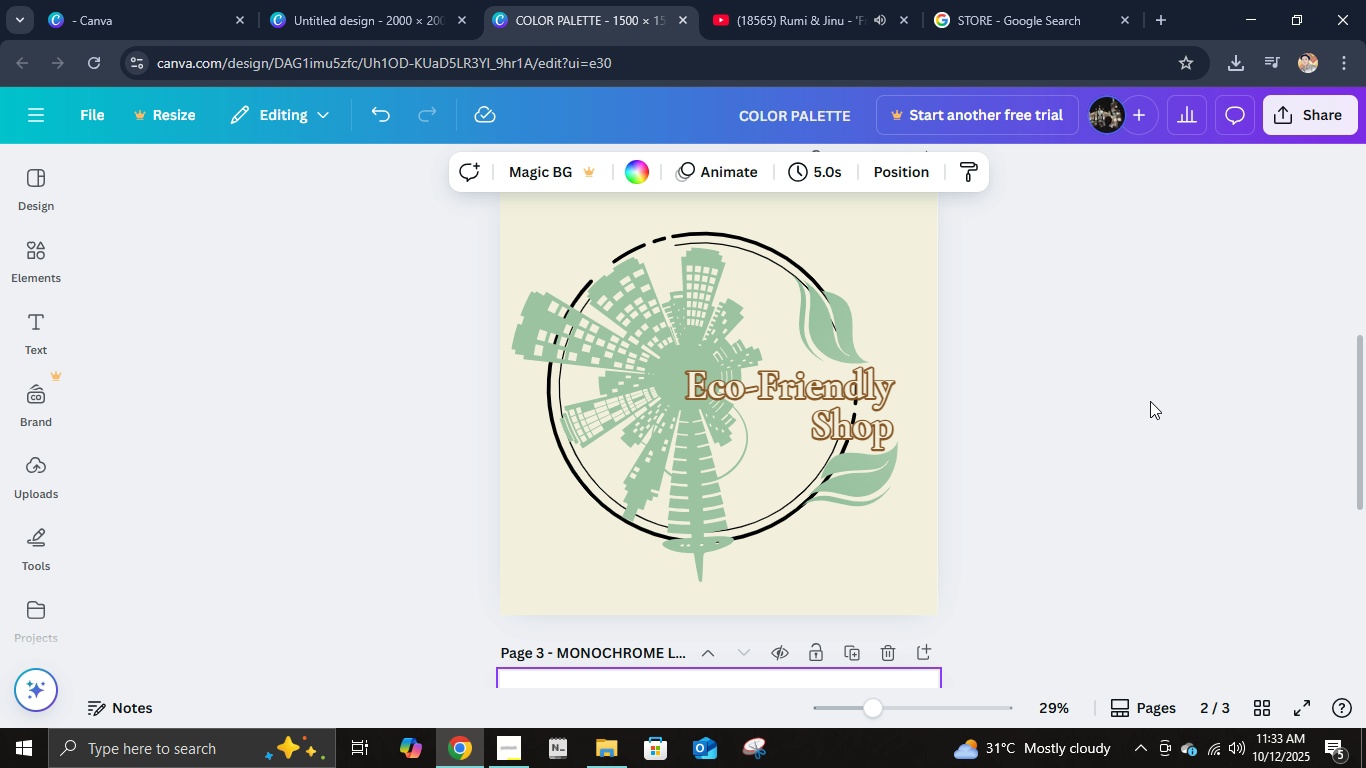 
scroll: coordinate [1150, 401], scroll_direction: down, amount: 4.0
 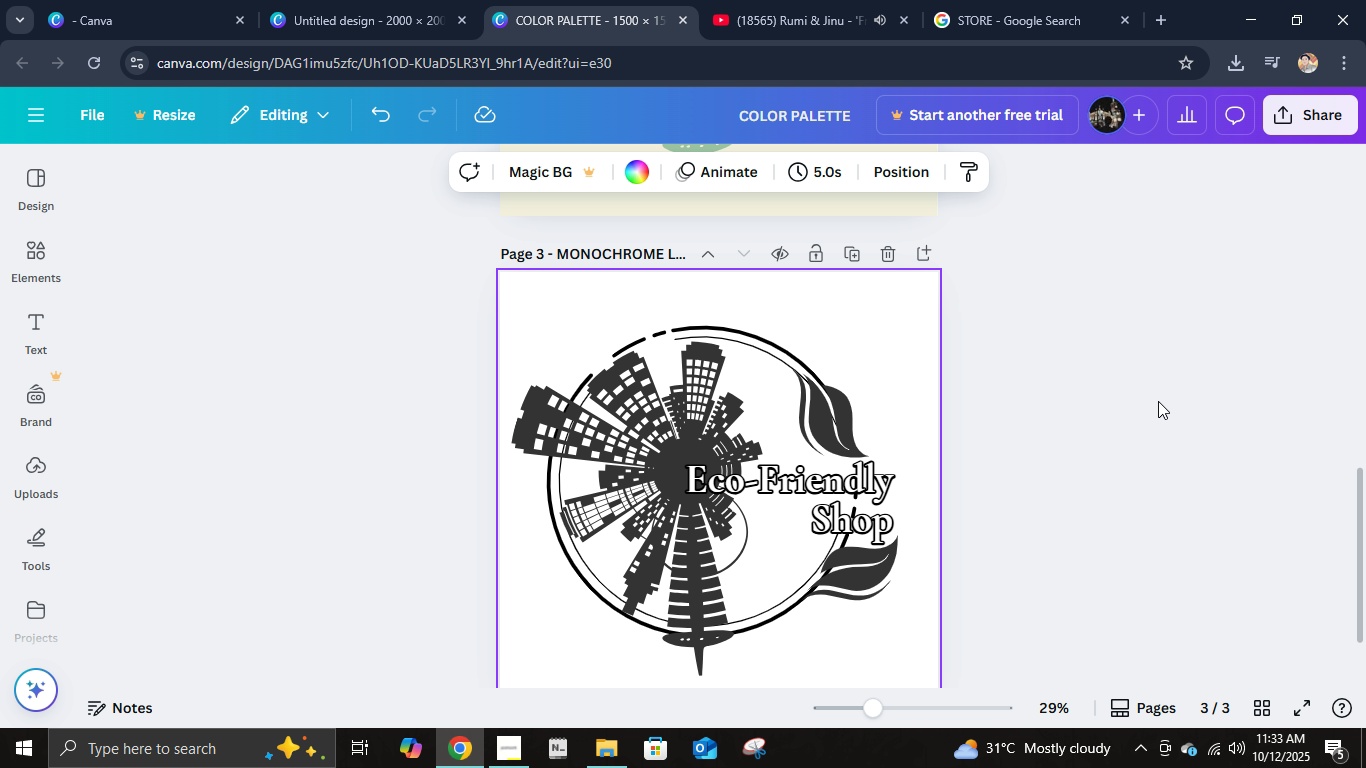 
scroll: coordinate [1154, 409], scroll_direction: up, amount: 3.0
 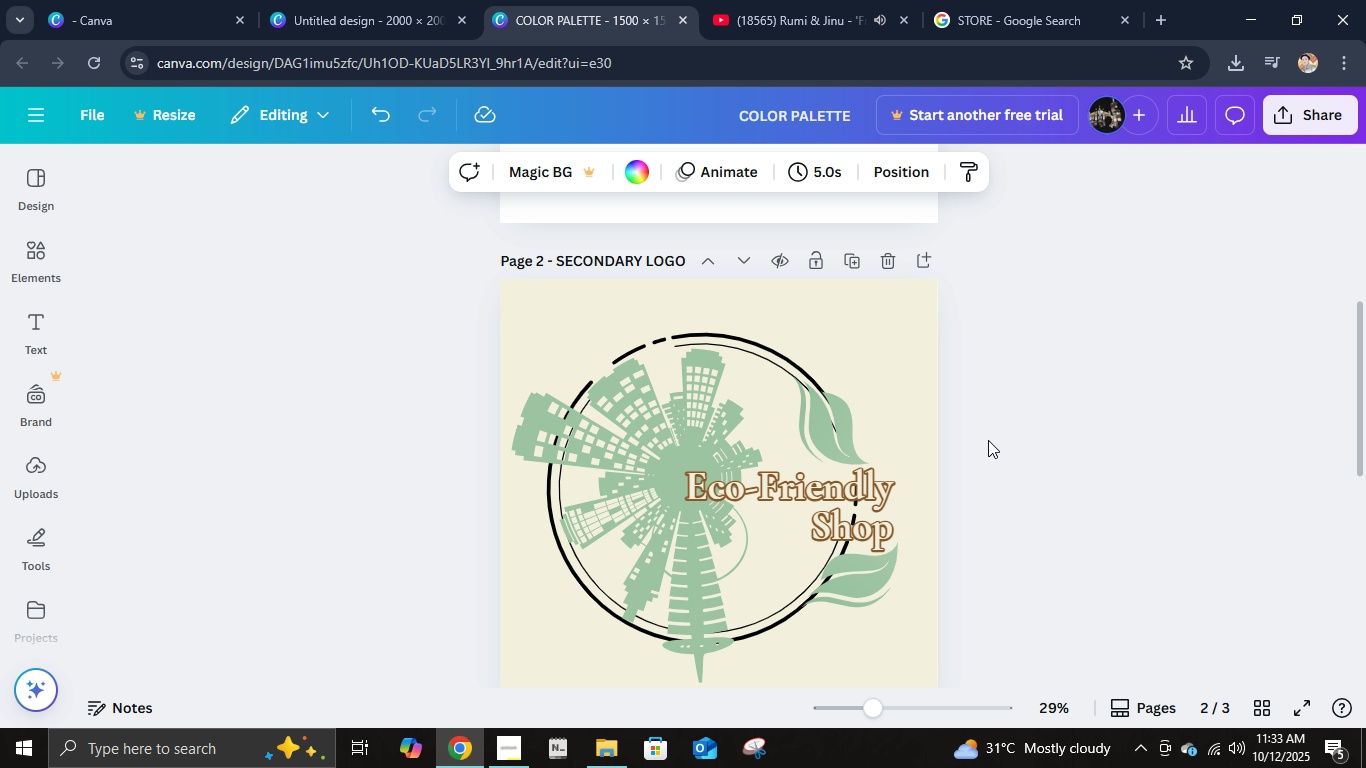 
scroll: coordinate [1037, 431], scroll_direction: down, amount: 3.0
 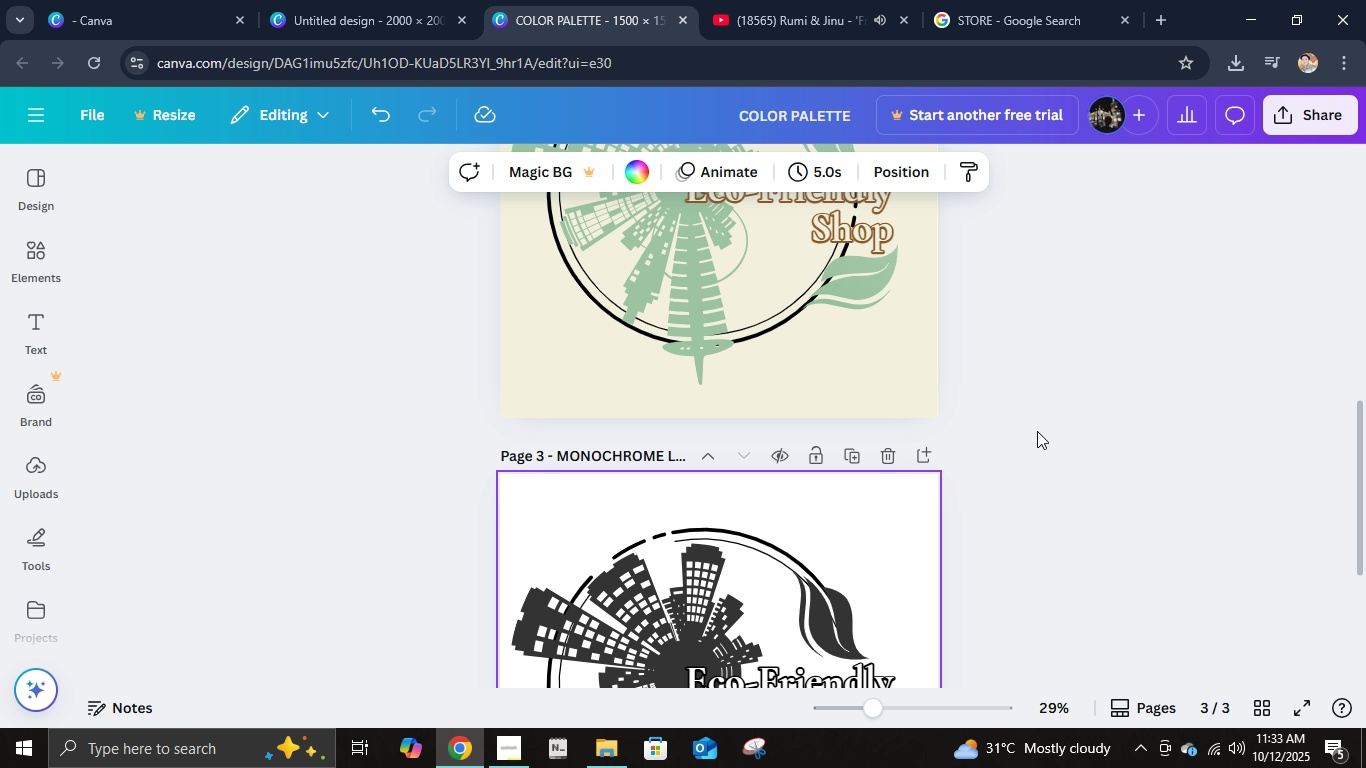 
scroll: coordinate [1037, 431], scroll_direction: up, amount: 6.0
 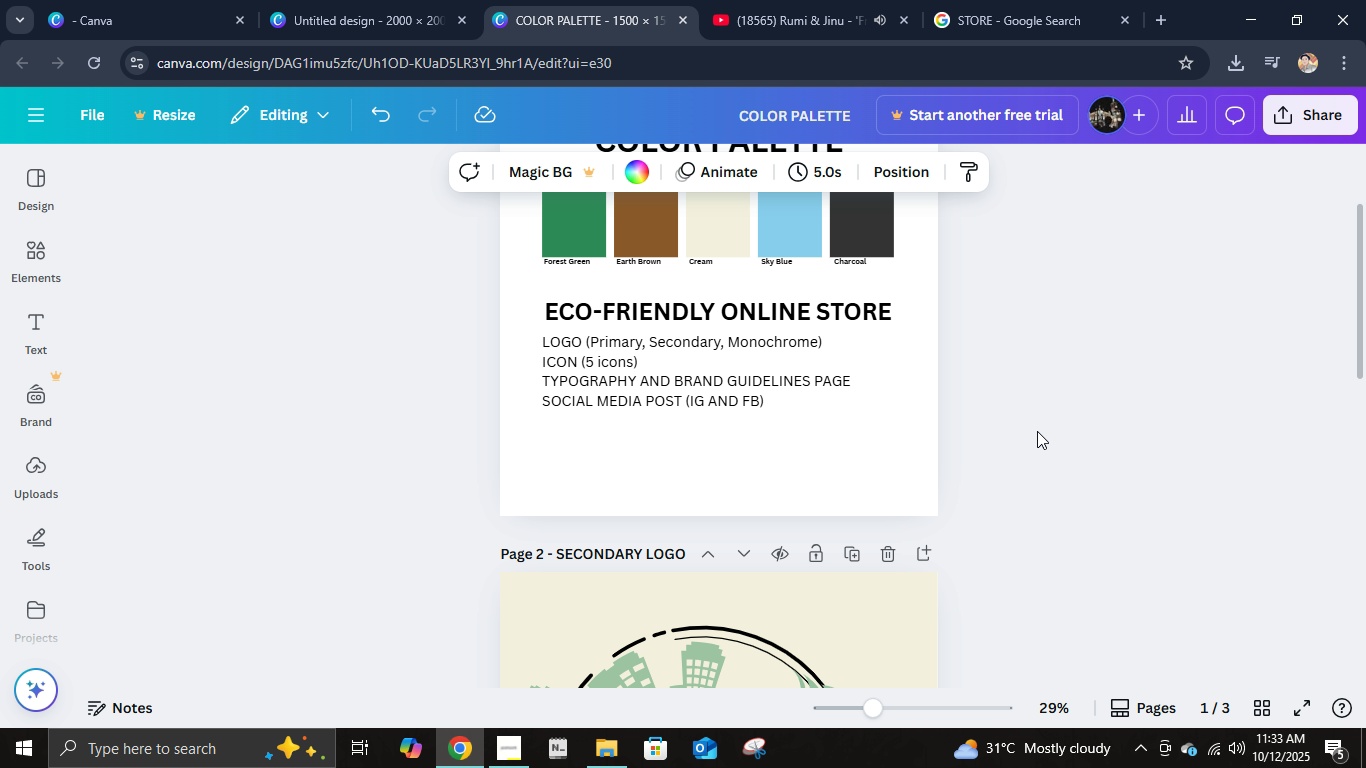 
scroll: coordinate [1037, 431], scroll_direction: down, amount: 7.0
 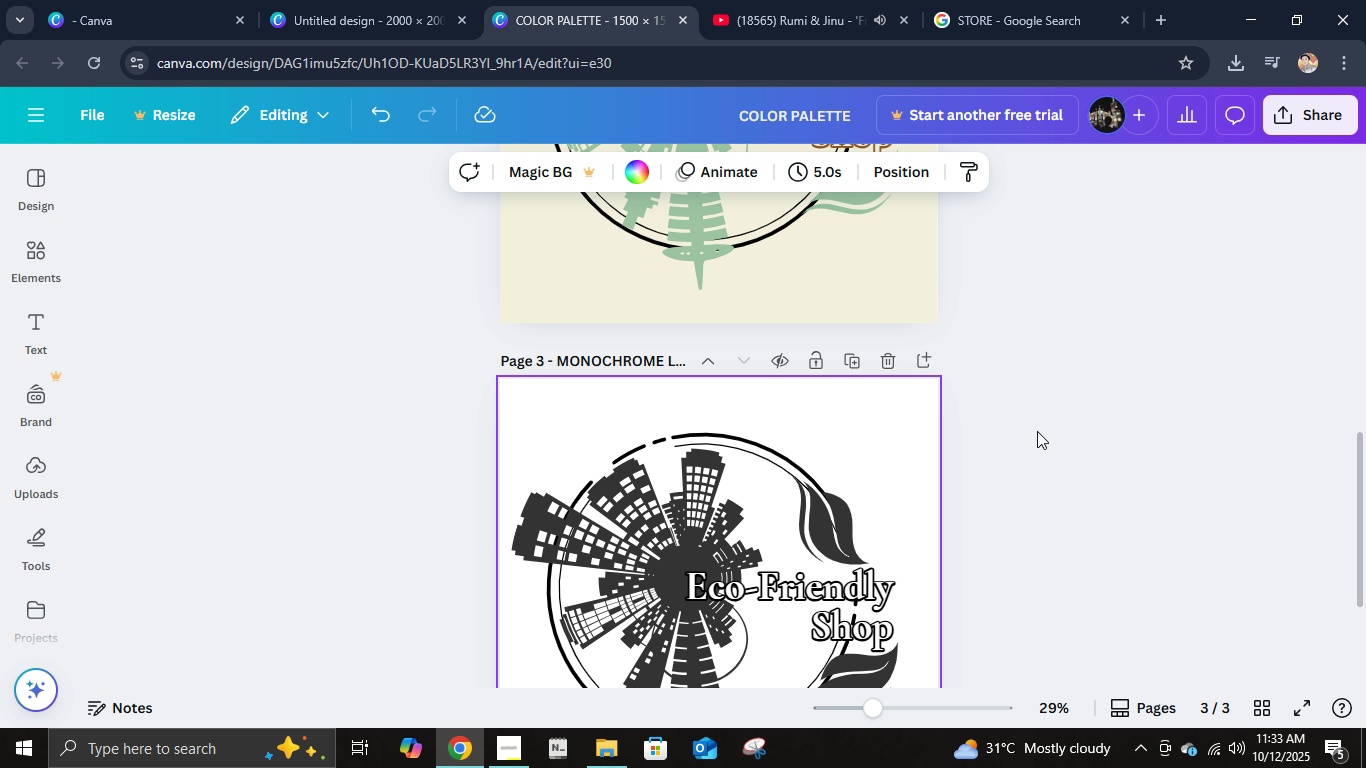 
scroll: coordinate [1037, 431], scroll_direction: up, amount: 2.0
 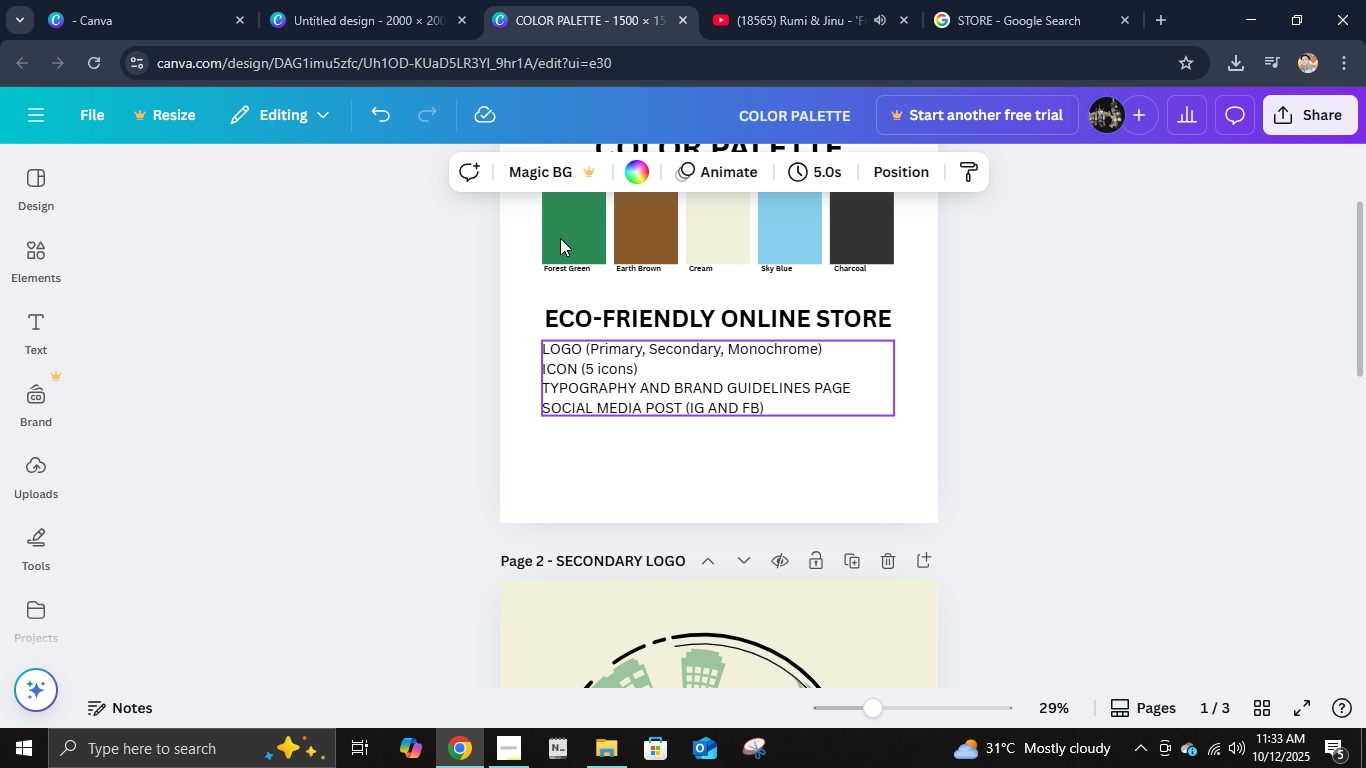 
left_click([399, 9])
 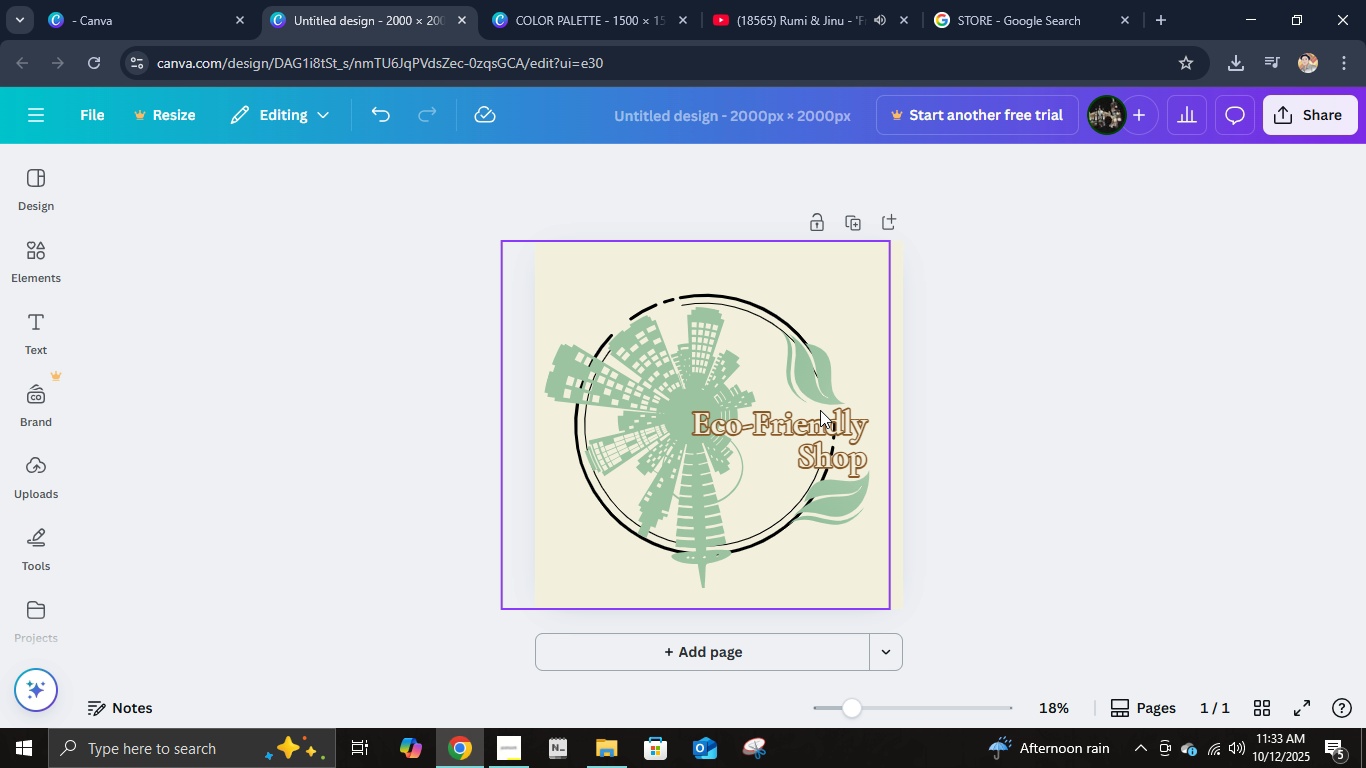 
wait(24.78)
 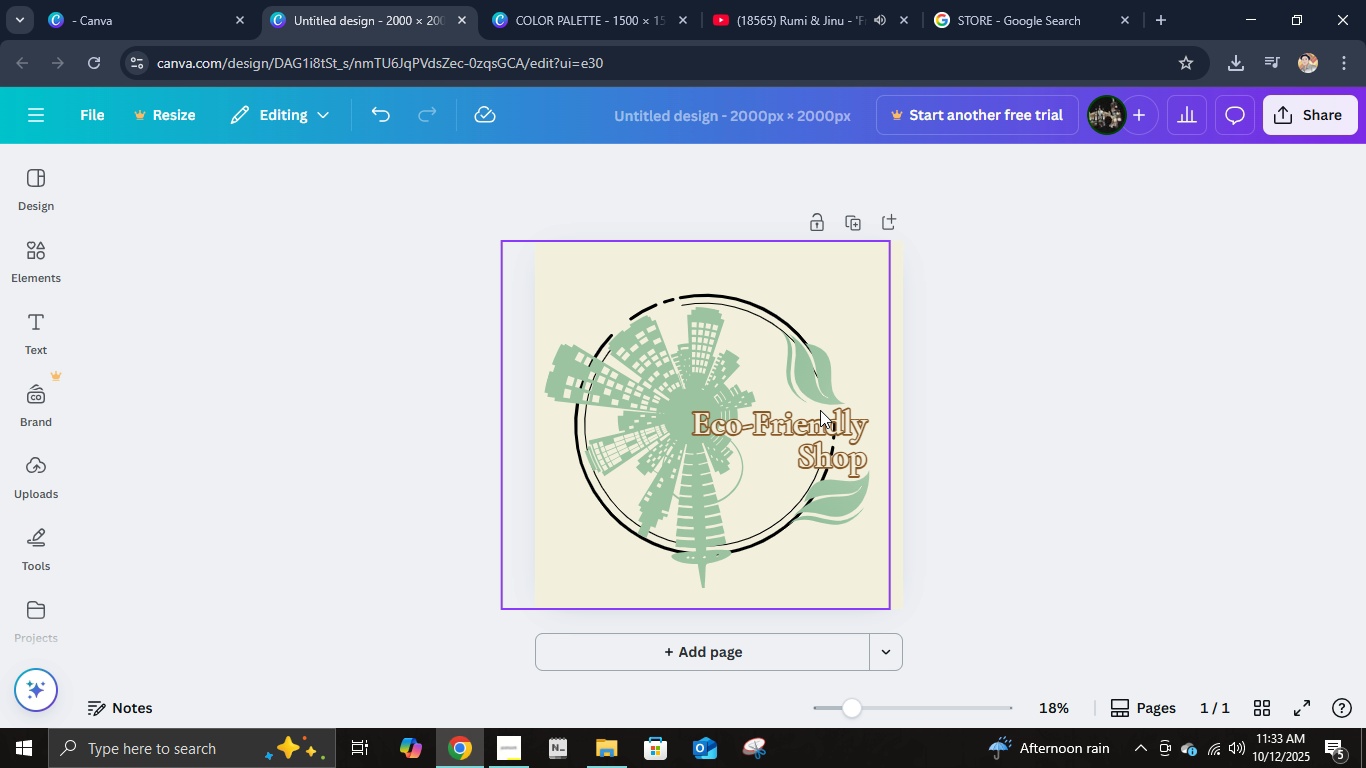 
double_click([777, 442])
 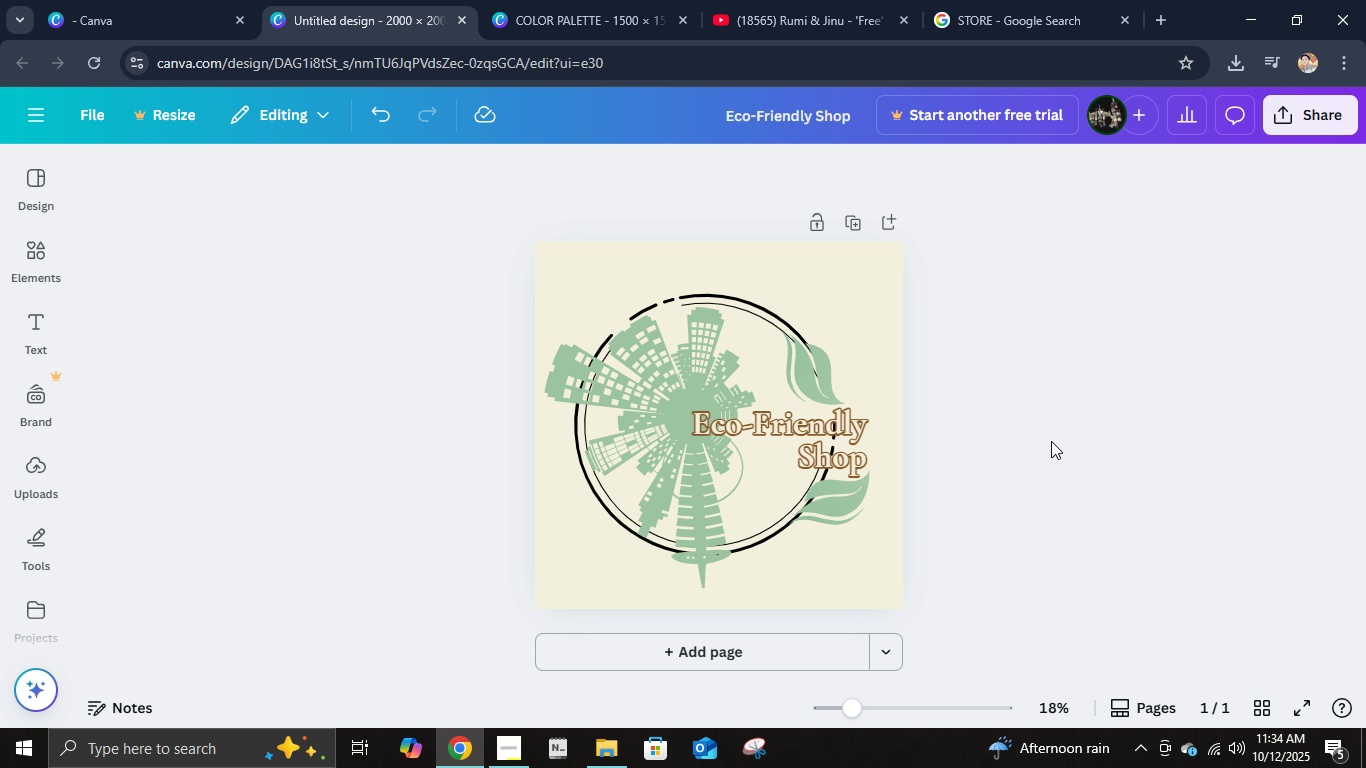 
left_click([1051, 441])
 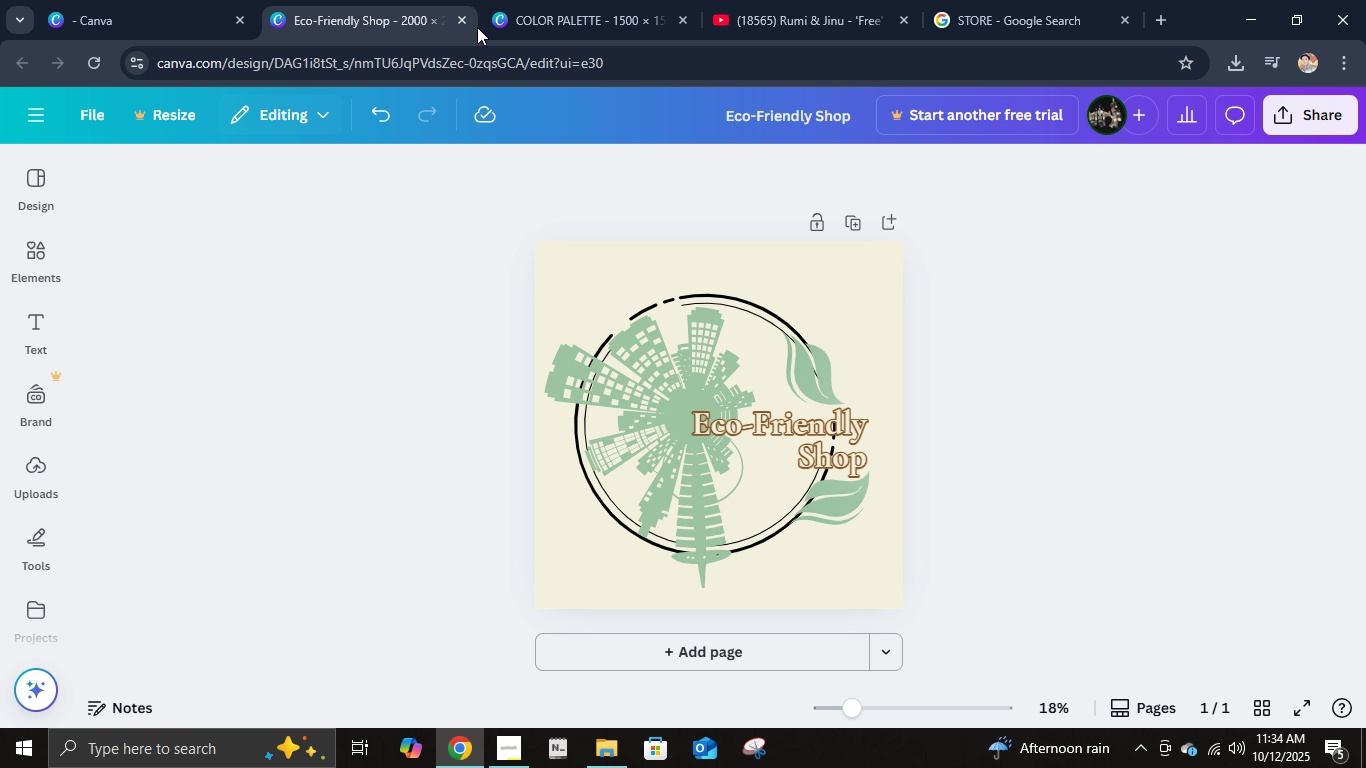 
left_click([488, 19])
 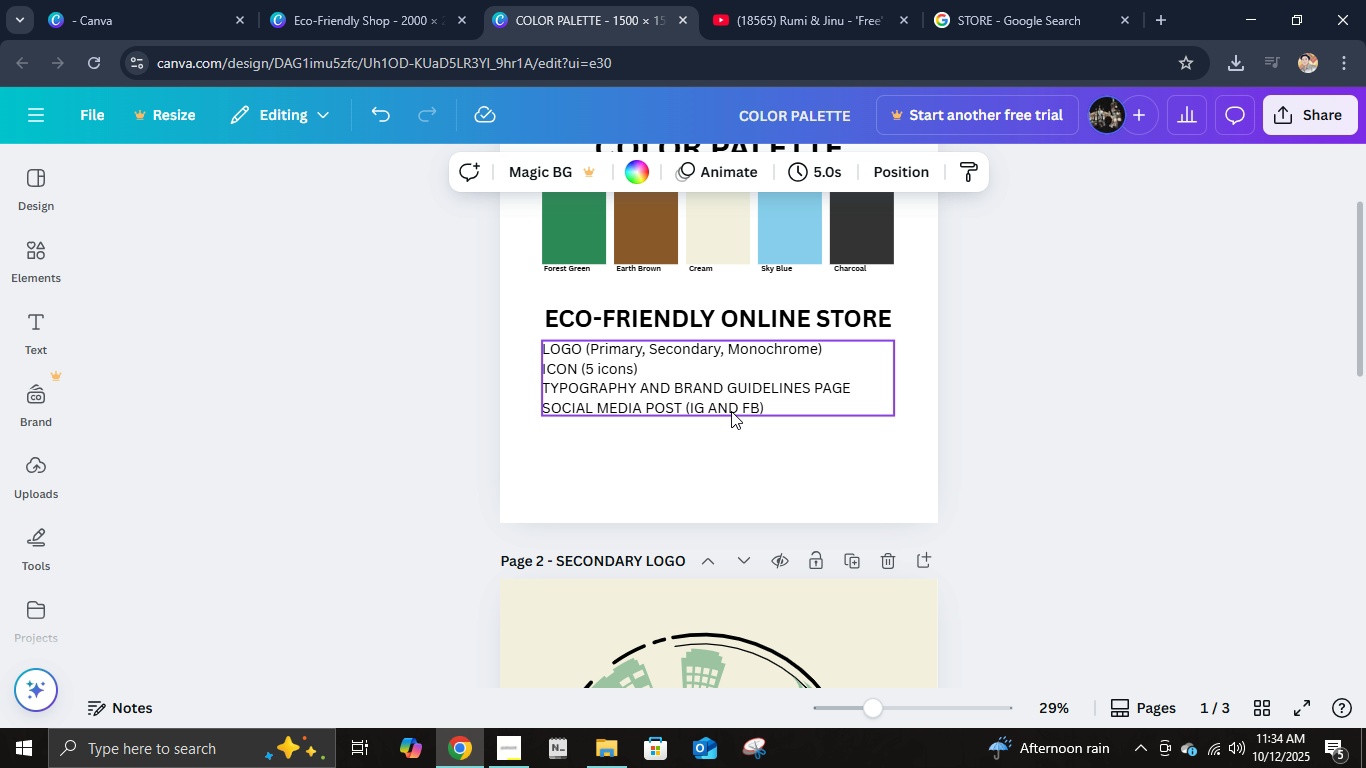 
left_click([731, 412])
 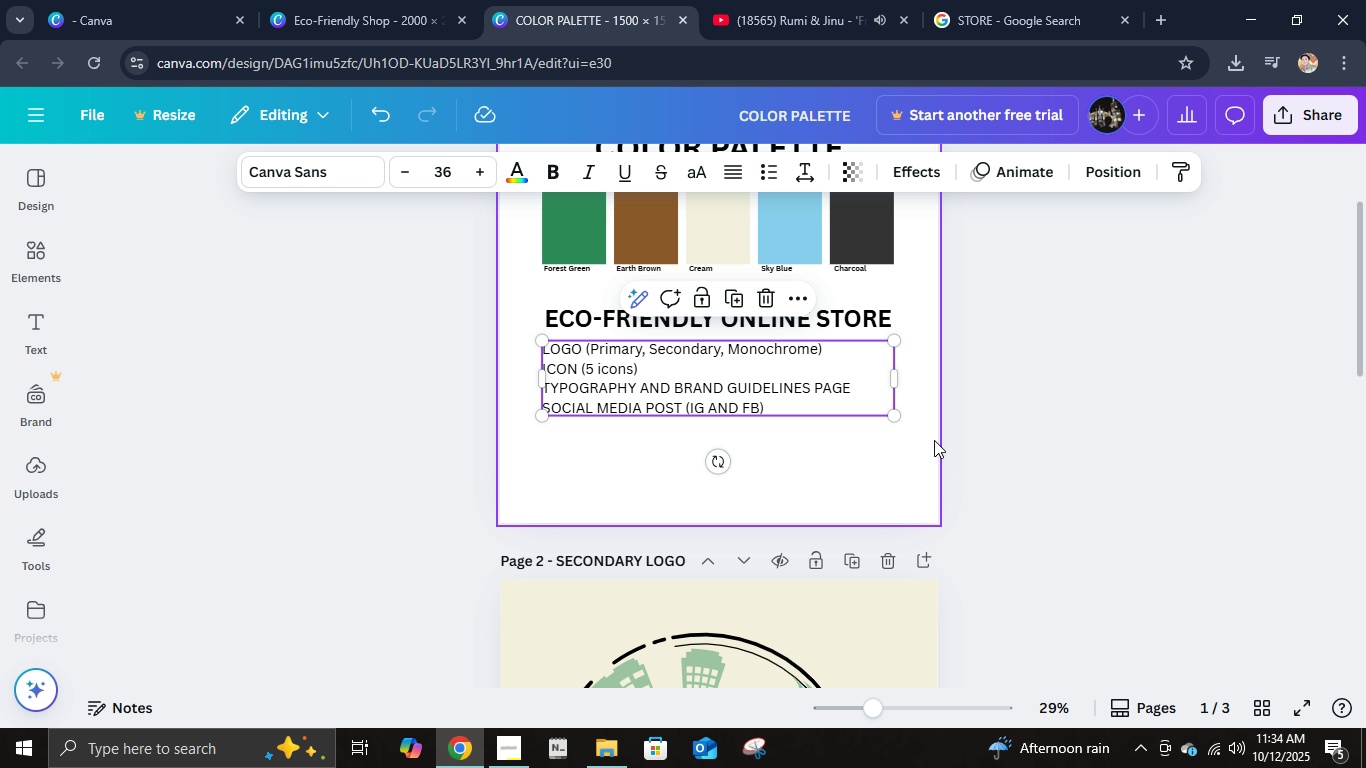 
double_click([1108, 440])
 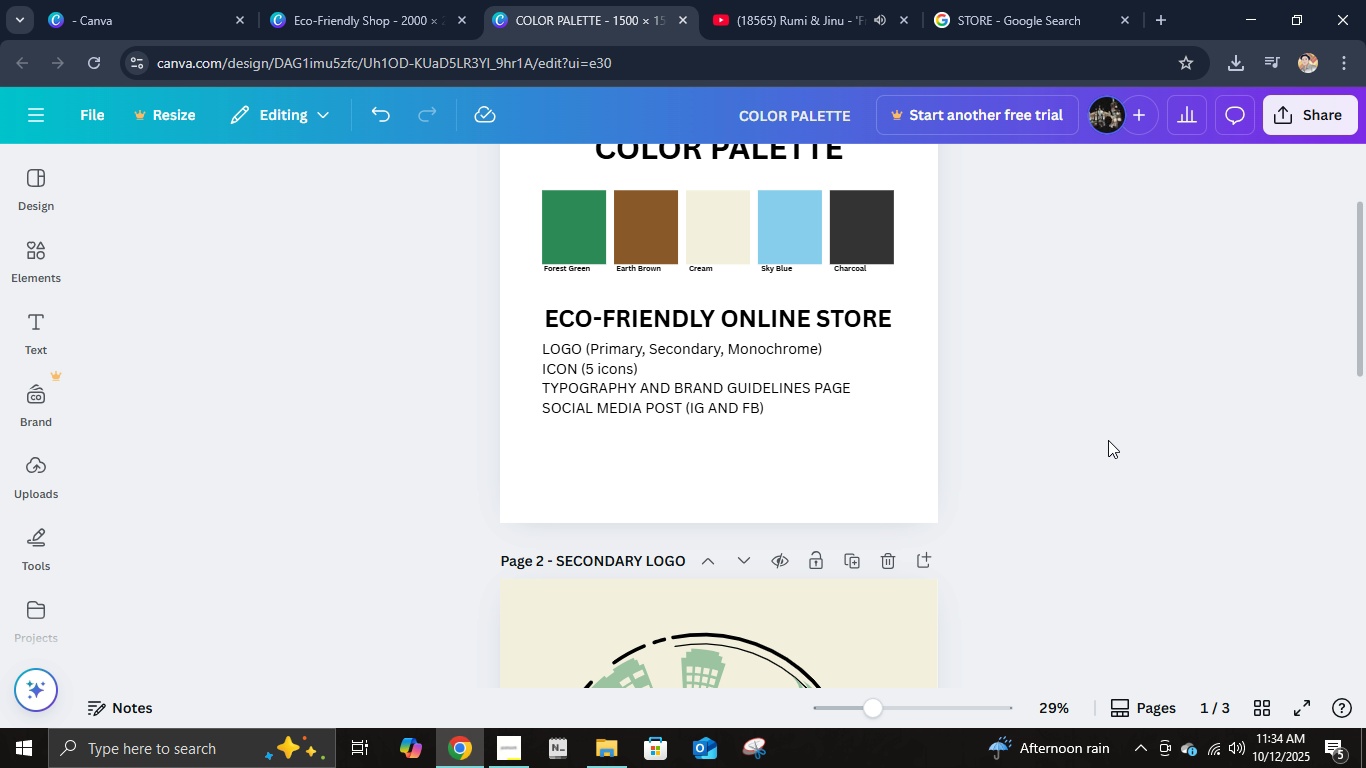 
triple_click([1108, 440])
 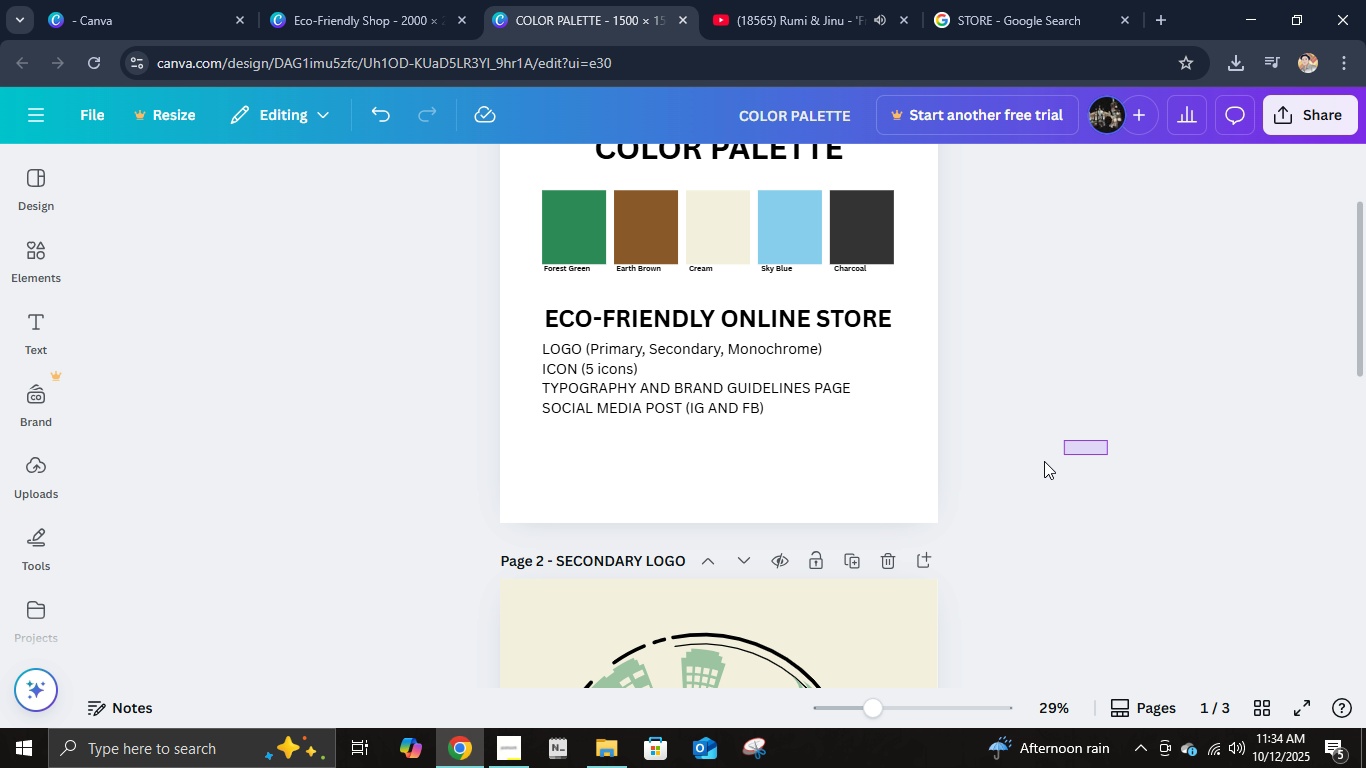 
scroll: coordinate [1039, 462], scroll_direction: down, amount: 1.0
 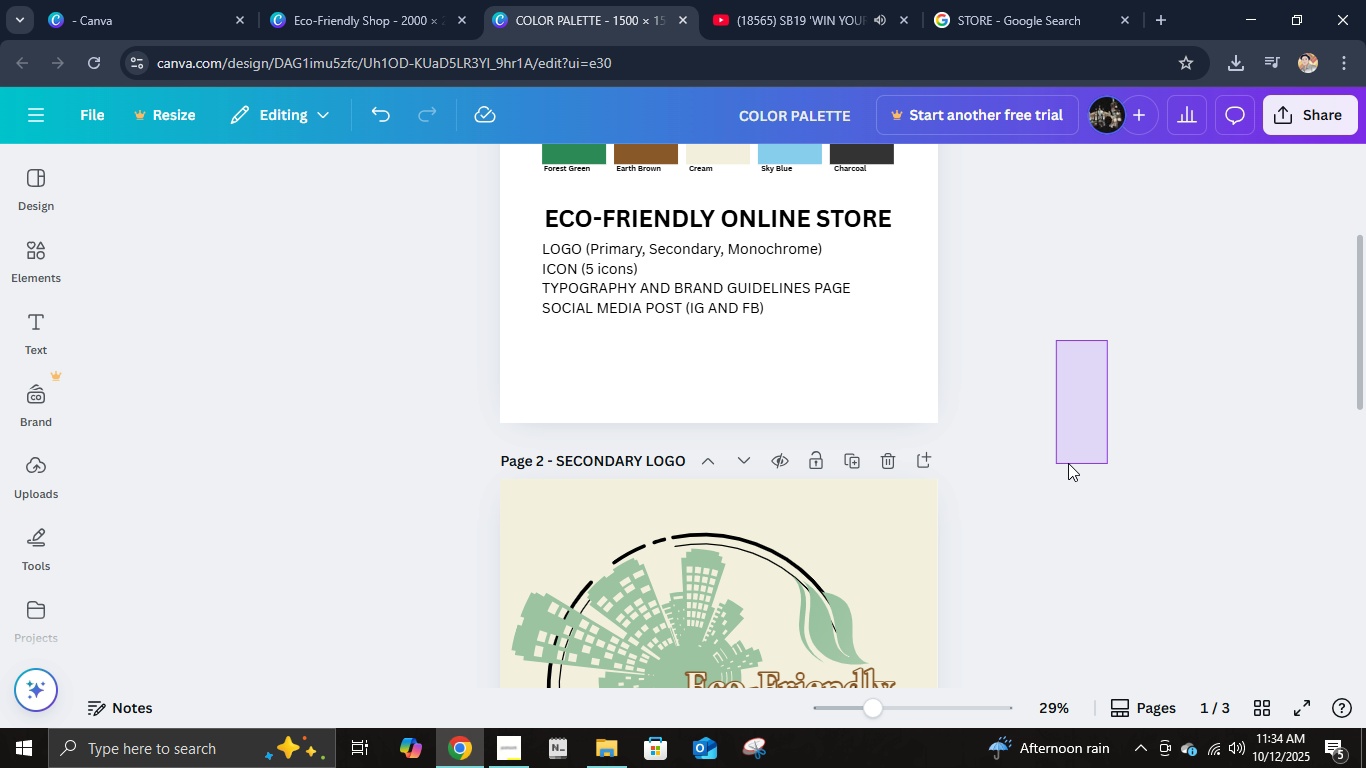 
left_click([1068, 463])
 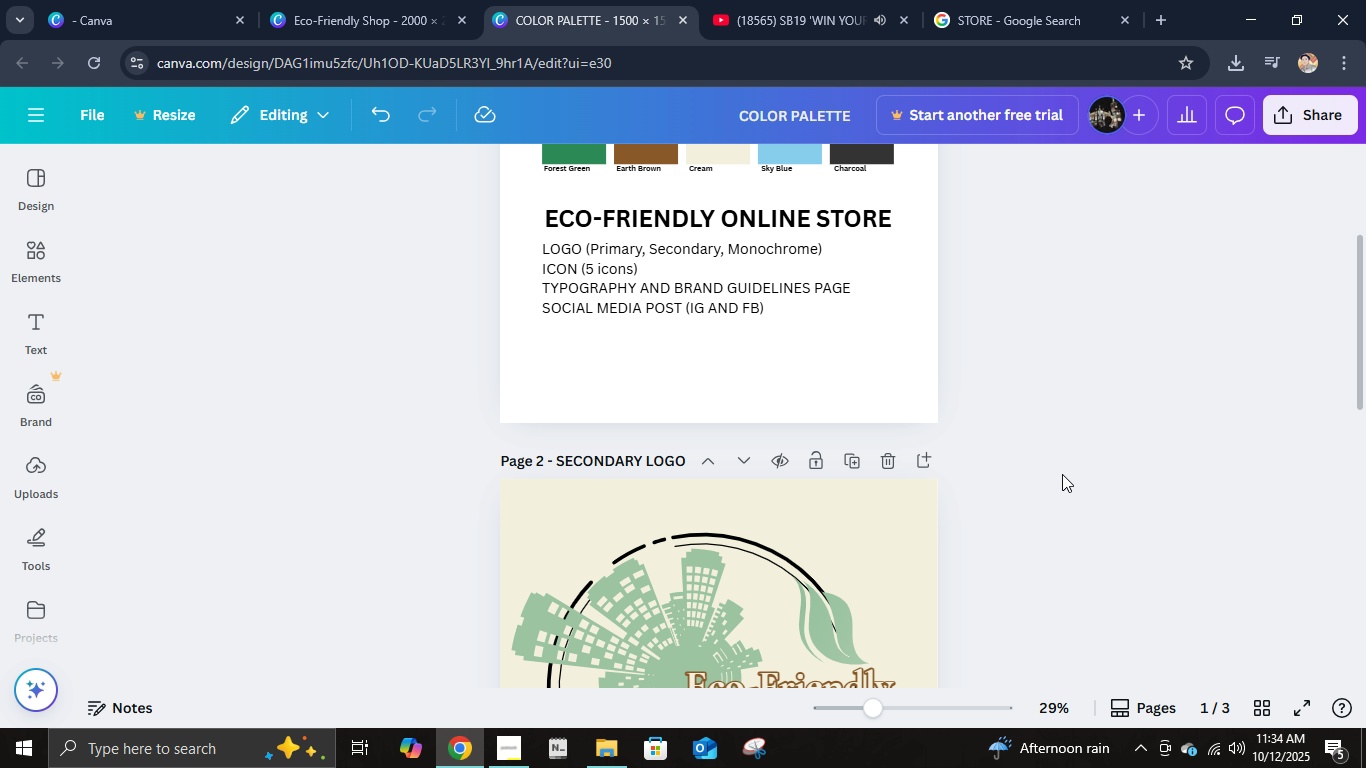 
scroll: coordinate [1026, 490], scroll_direction: down, amount: 6.0
 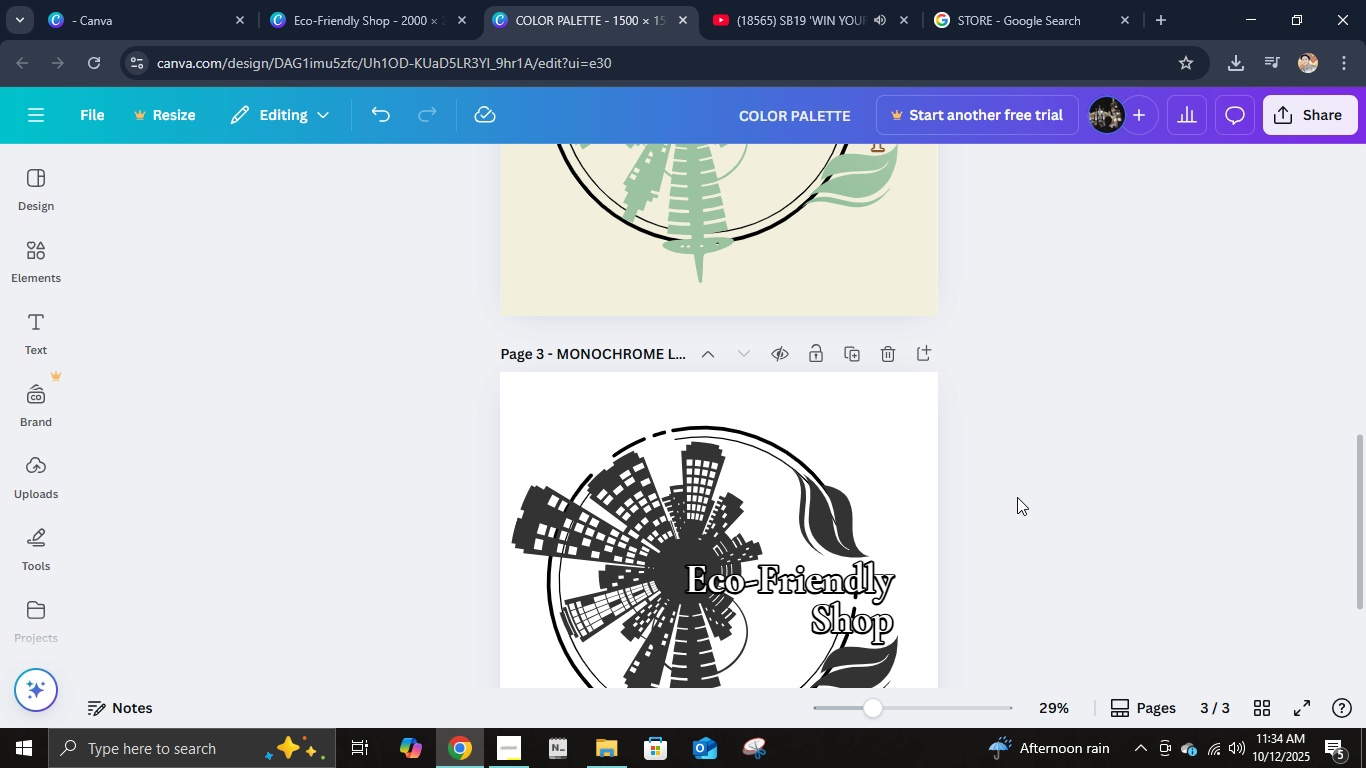 
scroll: coordinate [0, 416], scroll_direction: up, amount: 5.0
 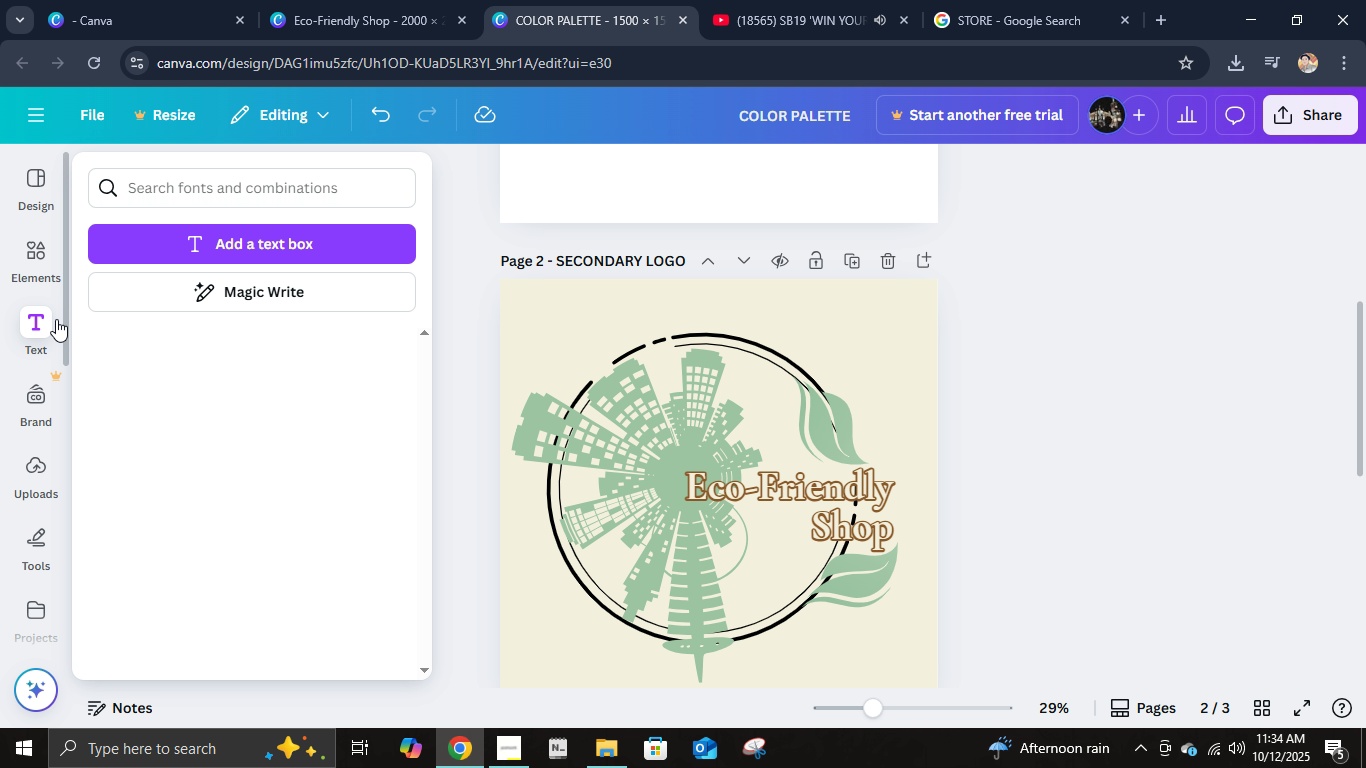 
left_click([56, 319])
 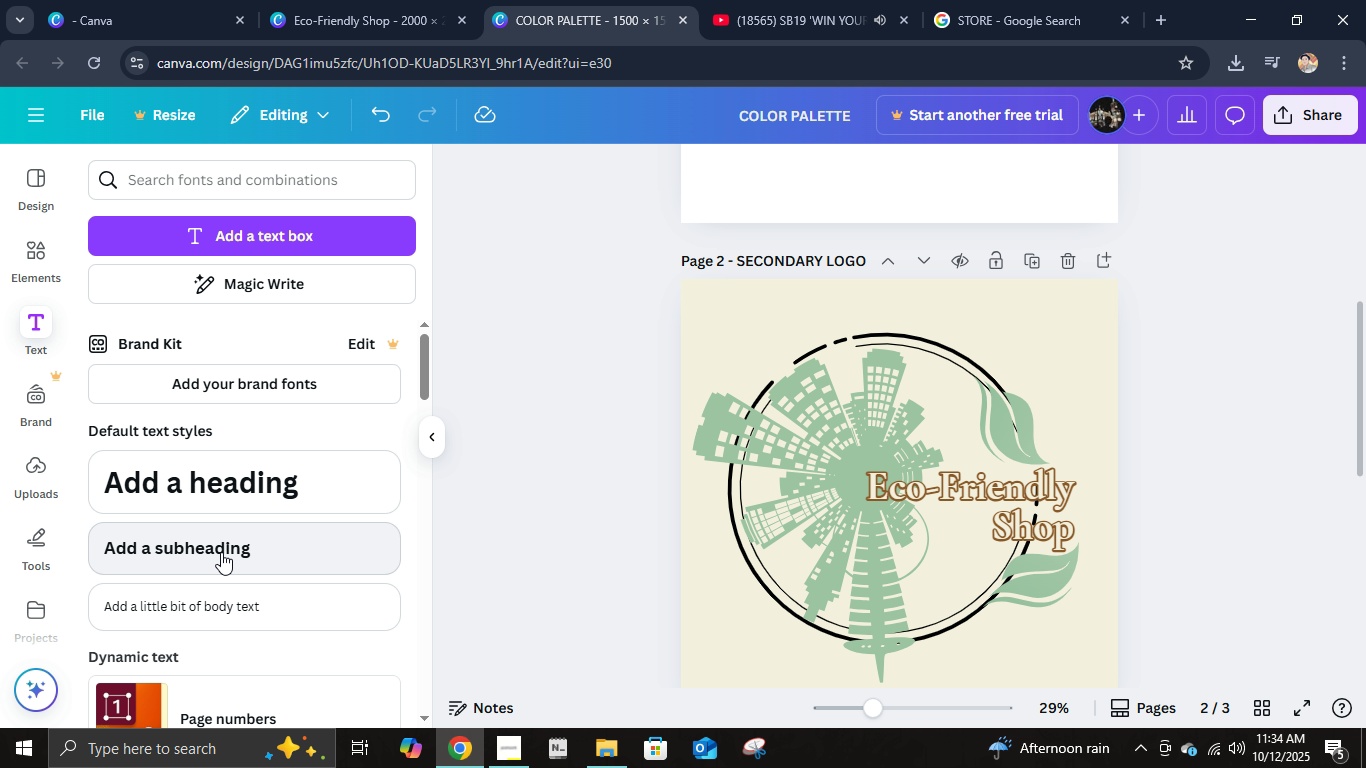 
left_click([221, 552])
 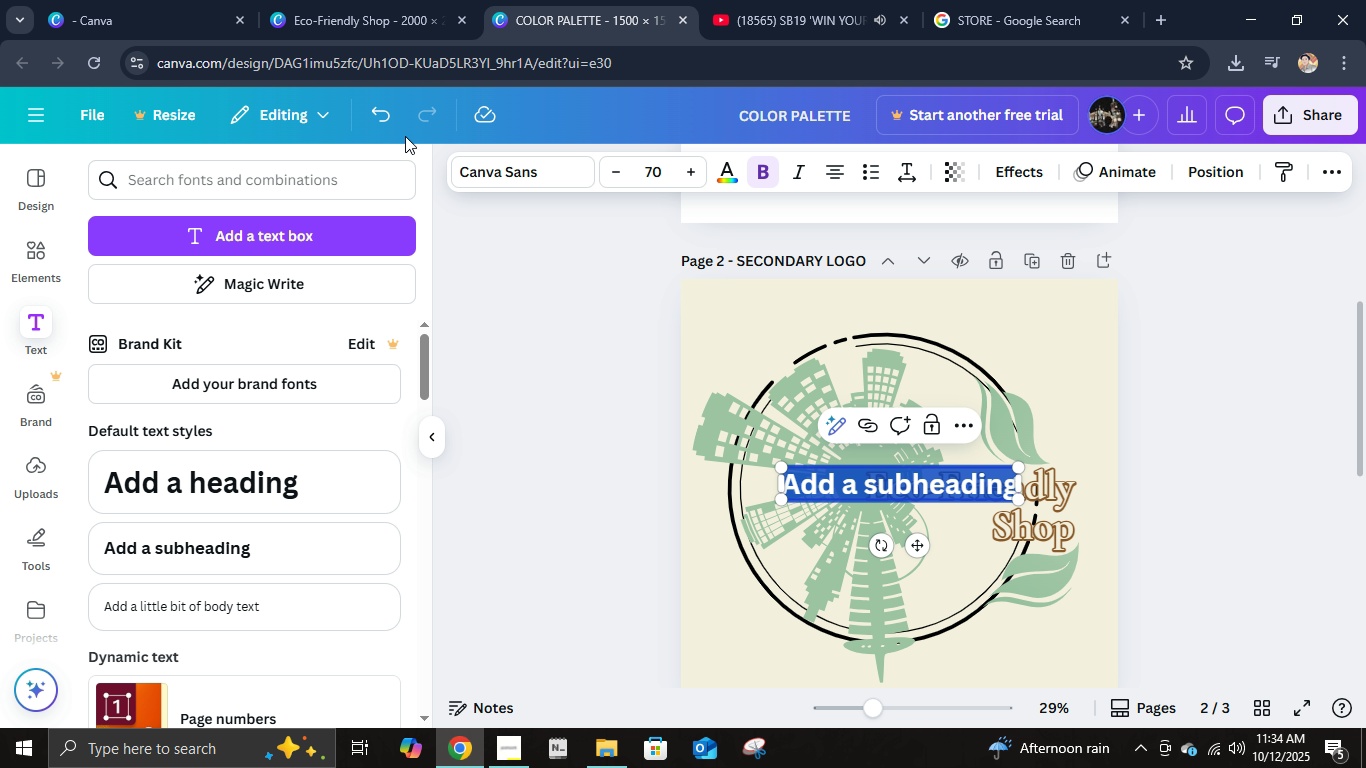 
left_click([487, 163])
 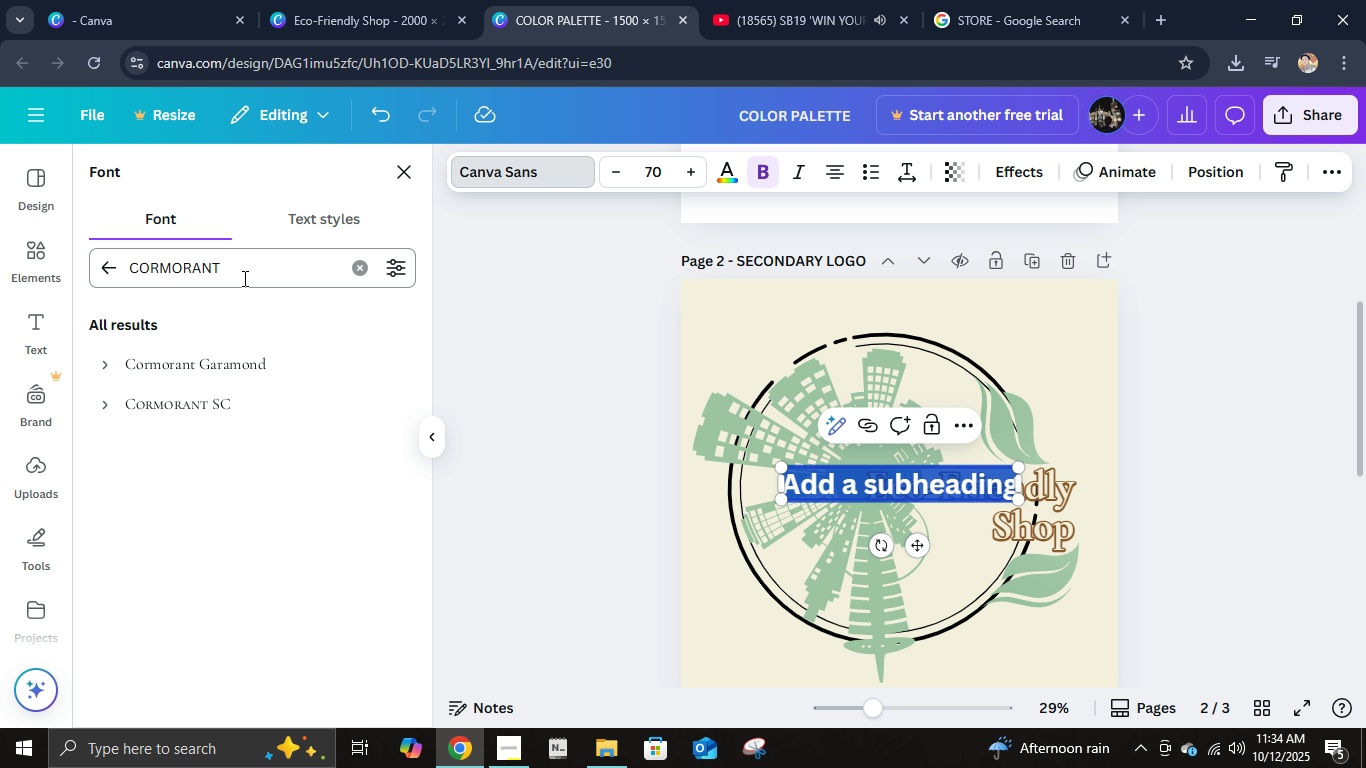 
left_click([243, 278])
 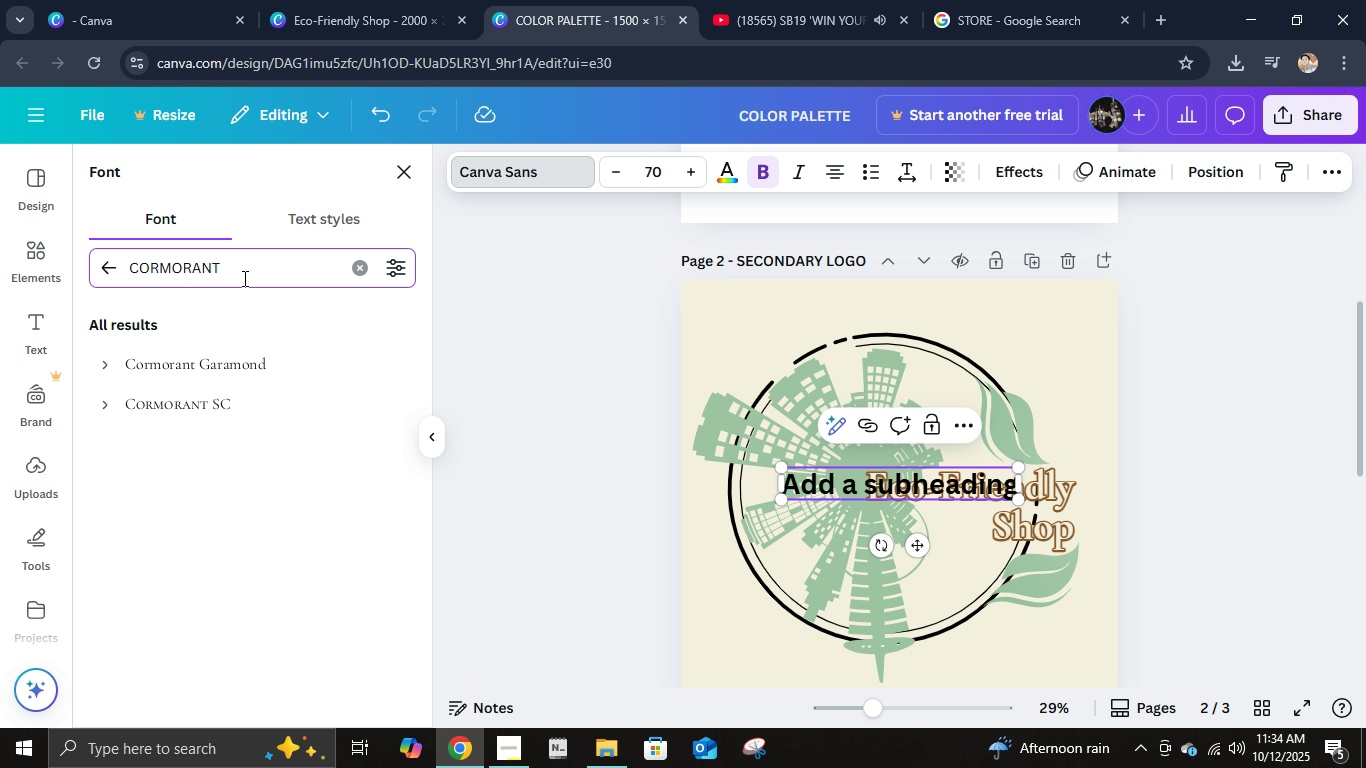 
key(Control+A)
 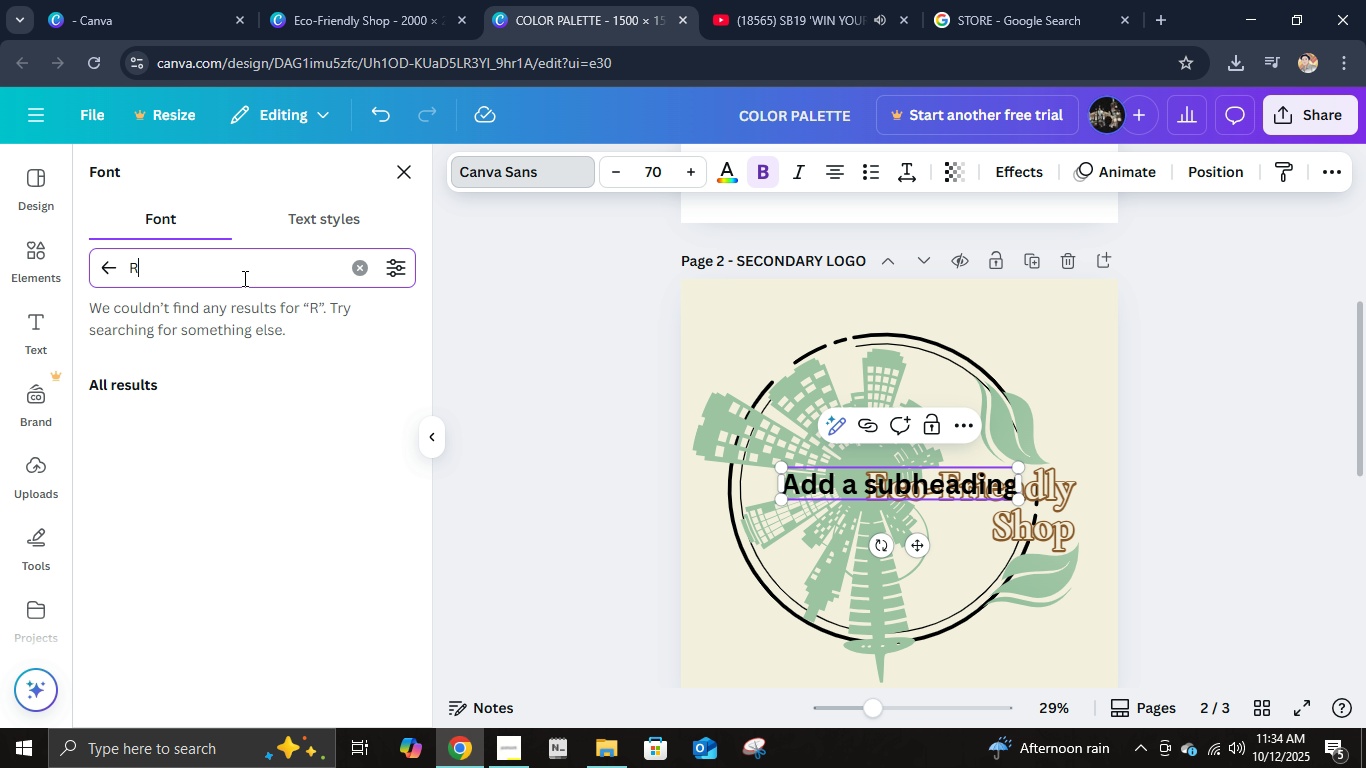 
type(RALE)
 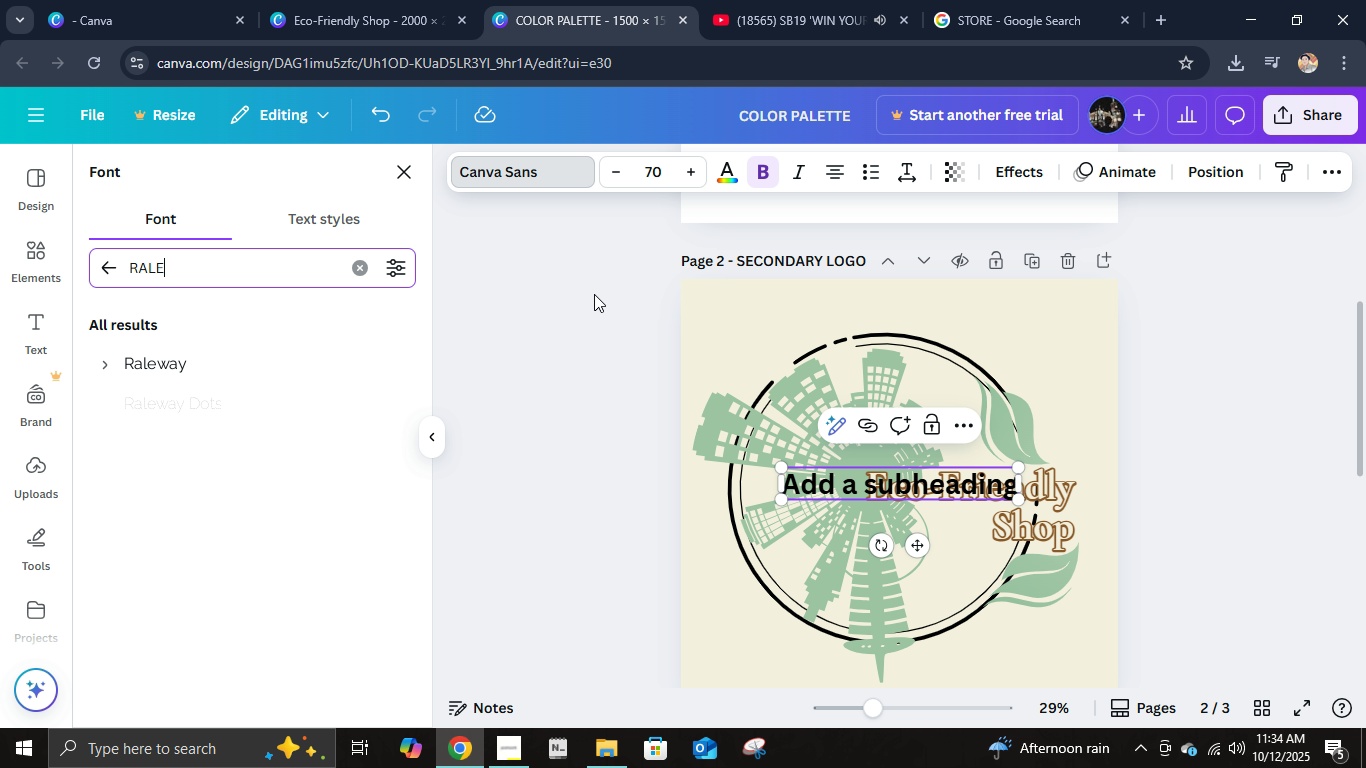 
left_click([183, 368])
 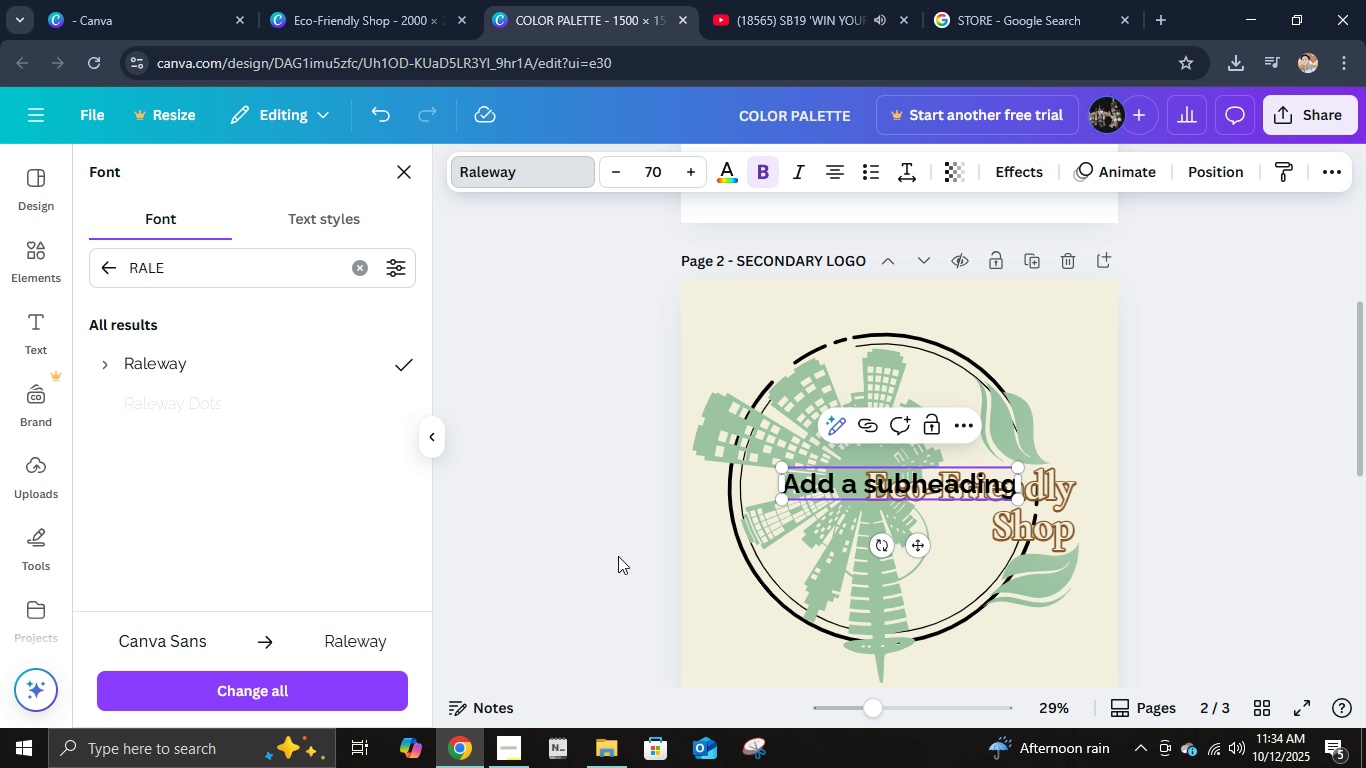 
left_click([524, 539])
 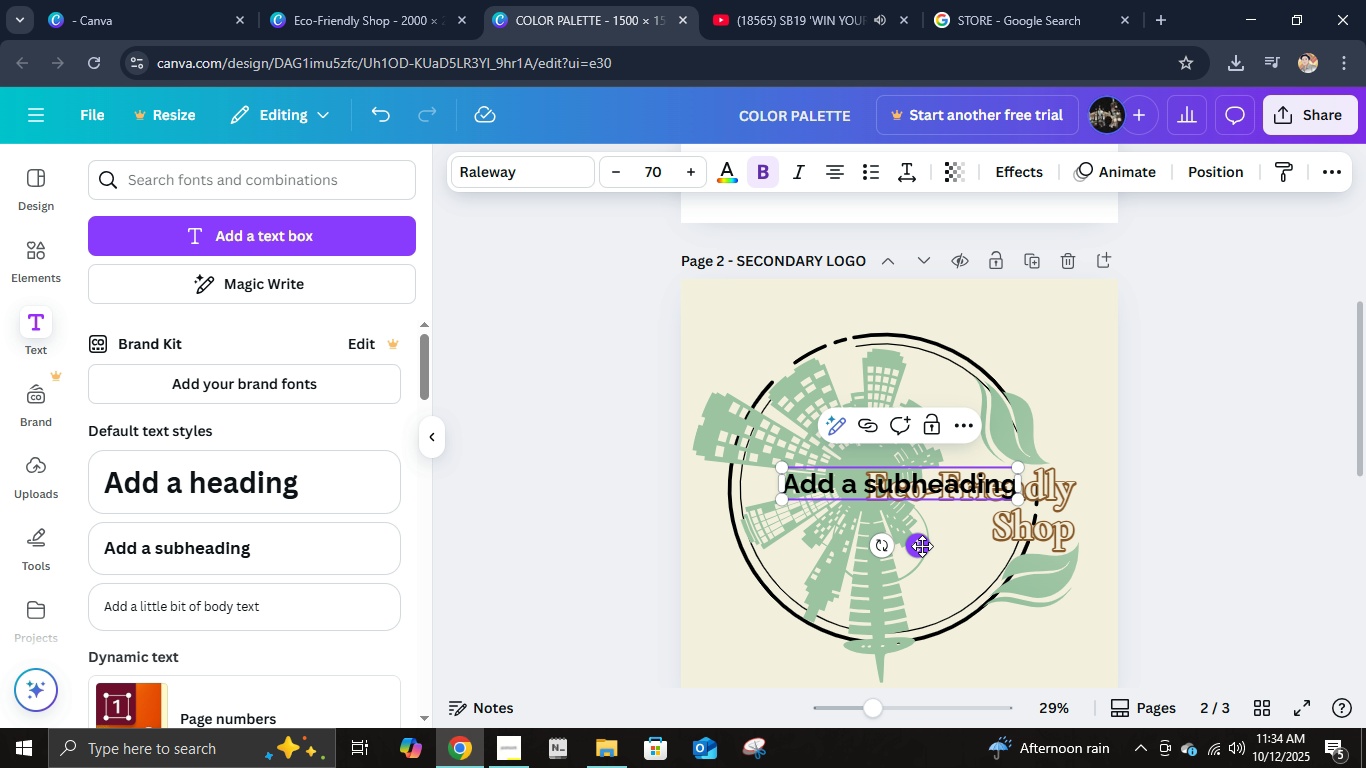 
left_click_drag(start_coordinate=[922, 542], to_coordinate=[964, 626])
 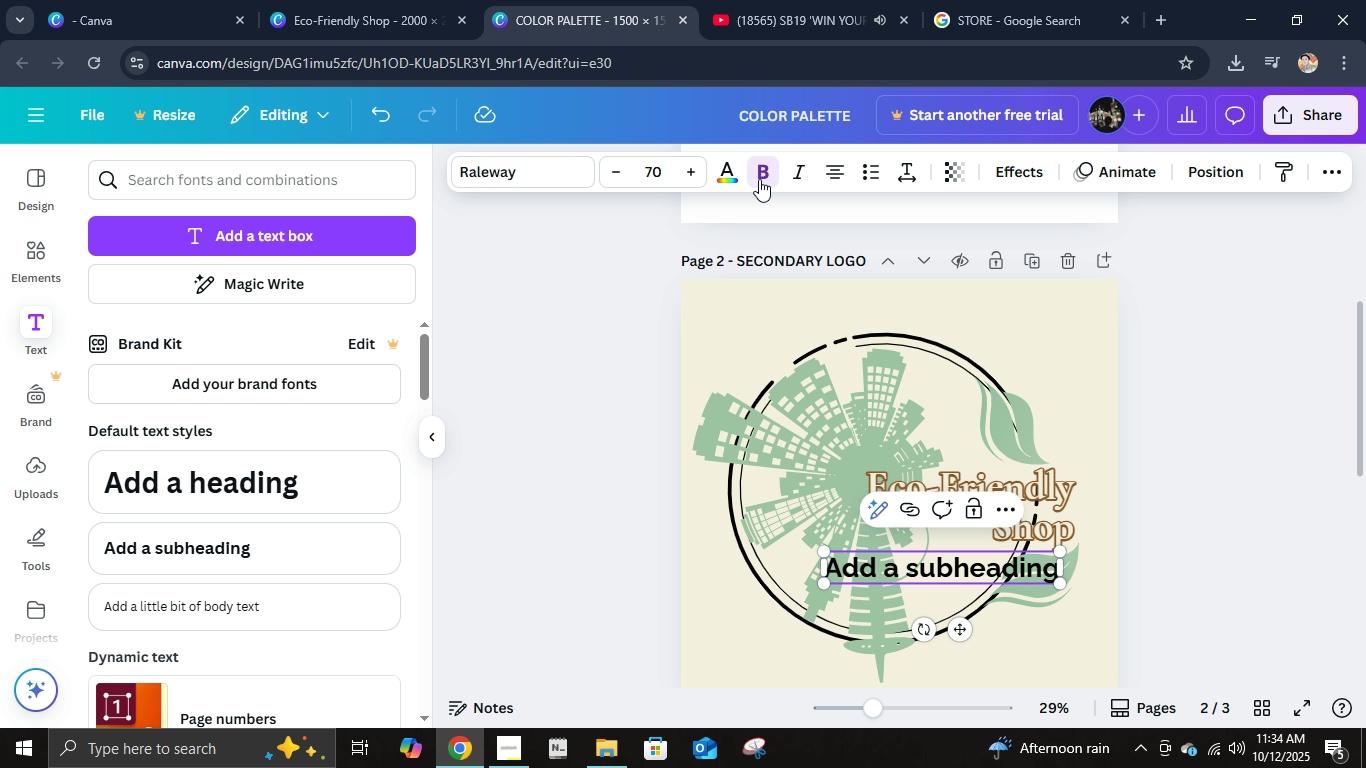 
left_click([758, 177])
 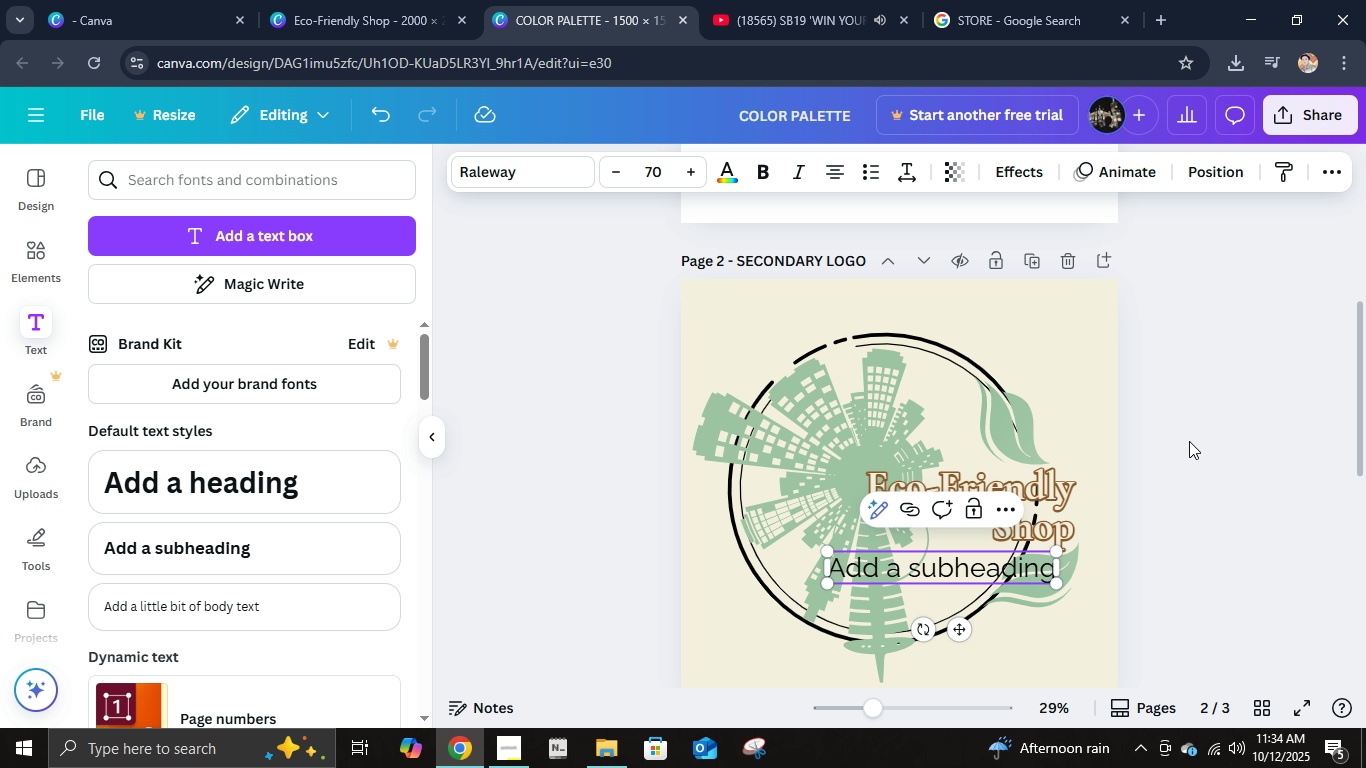 
left_click([1189, 440])
 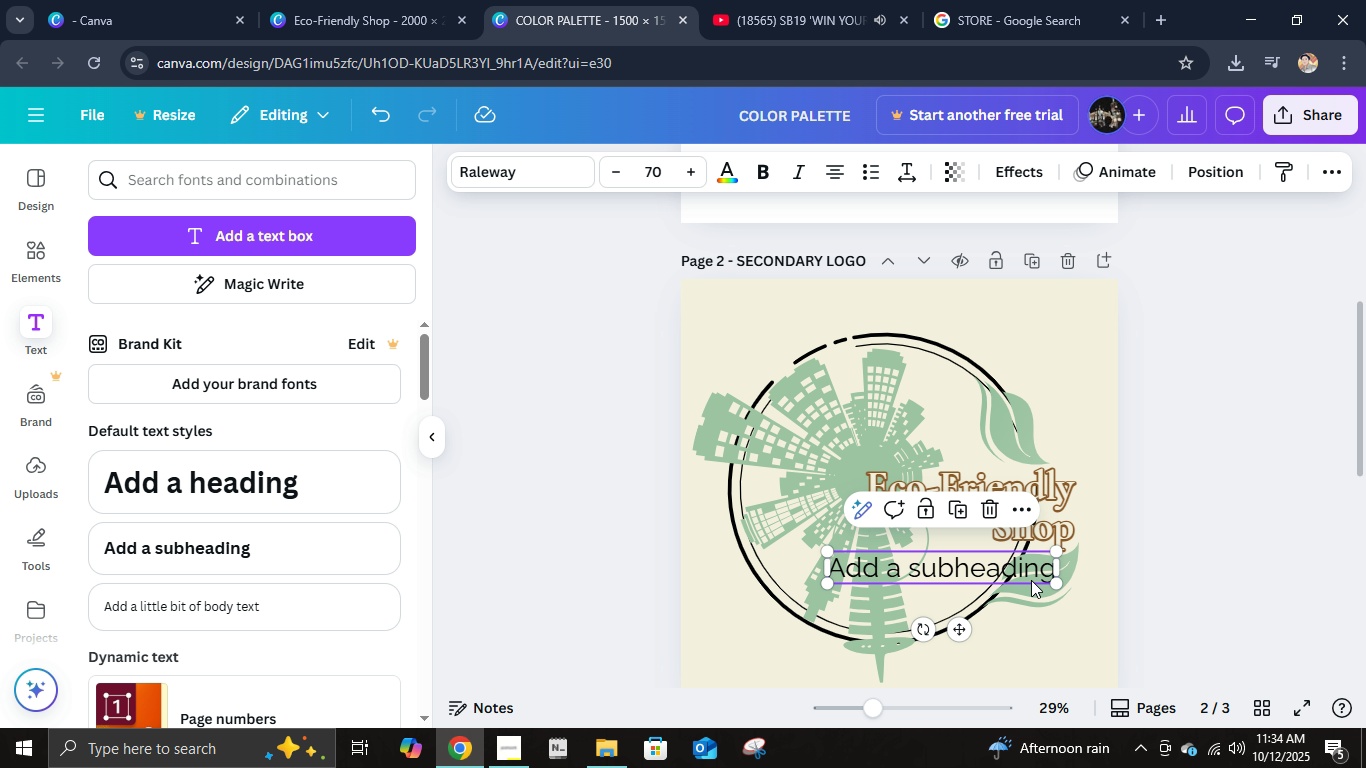 
left_click([1031, 580])
 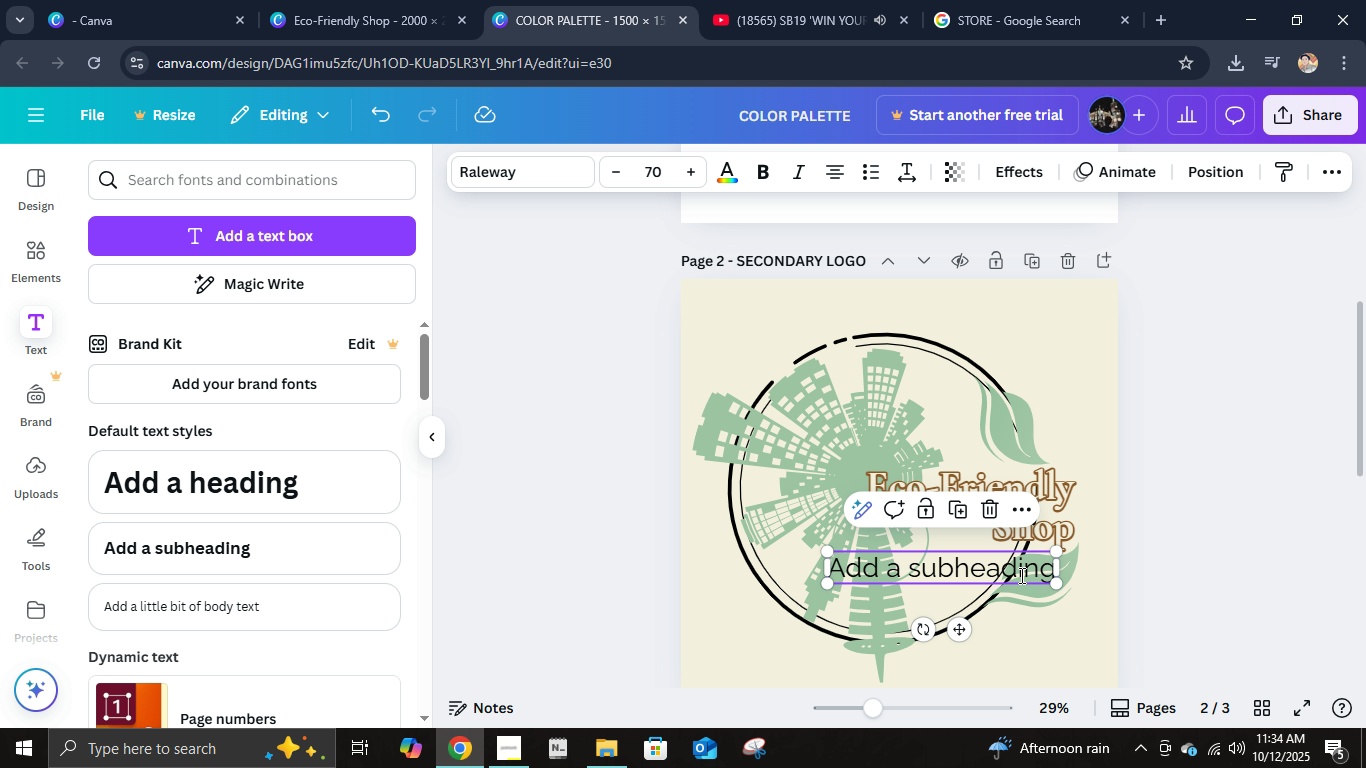 
double_click([1020, 575])
 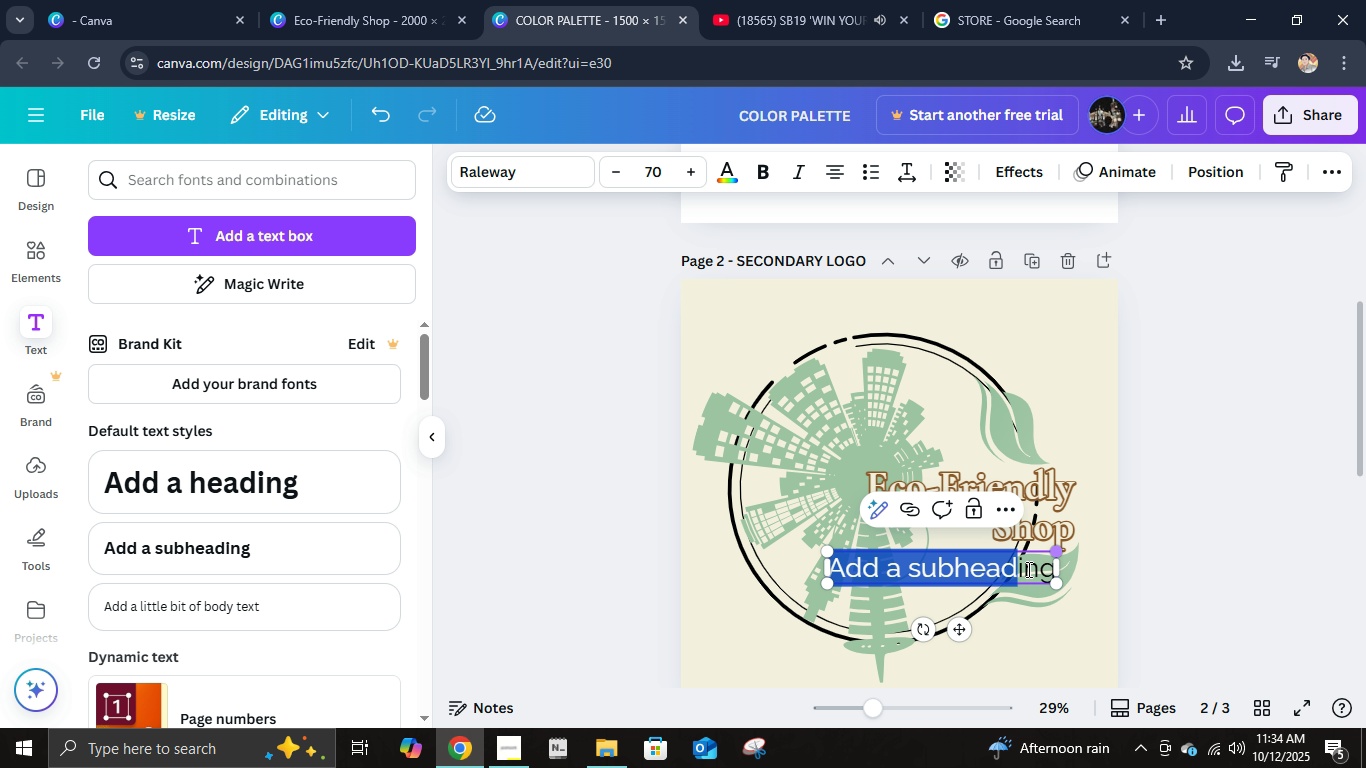 
wait(5.92)
 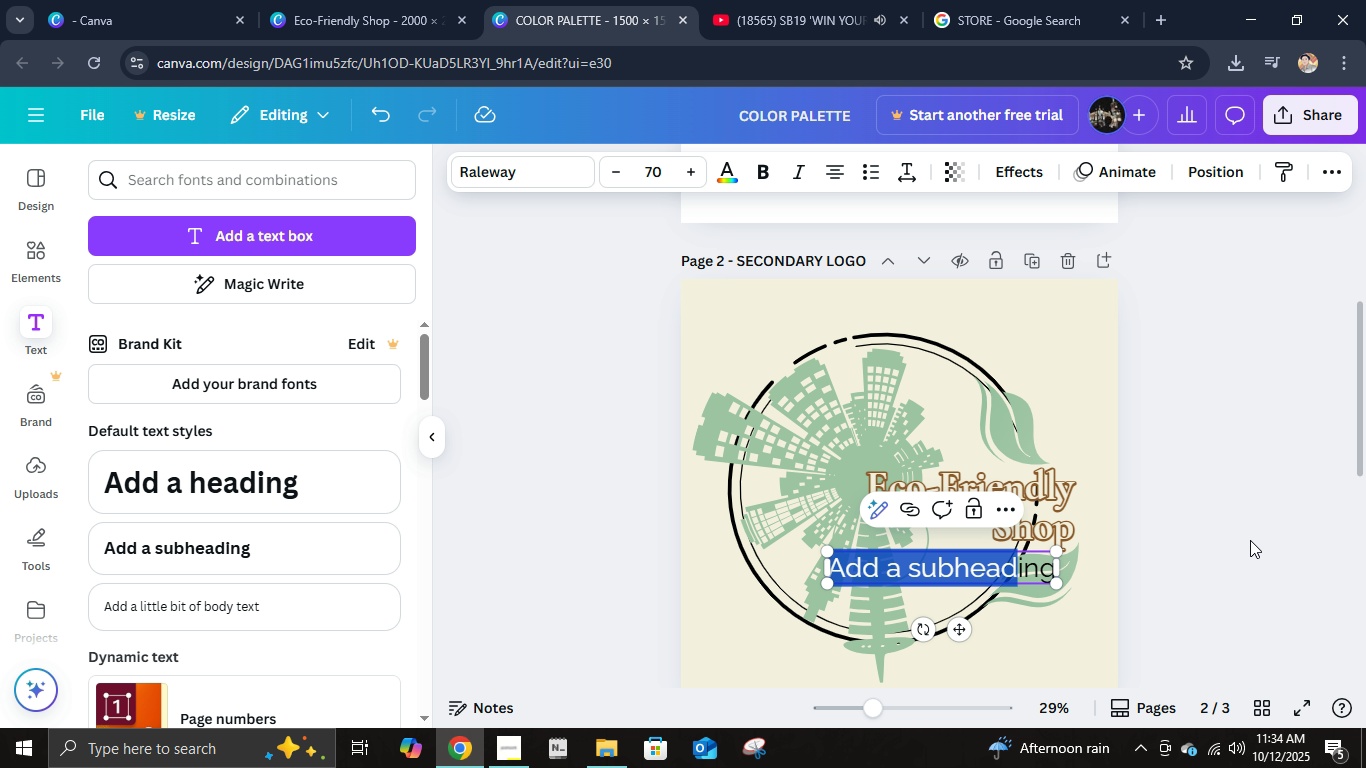 
left_click([521, 754])